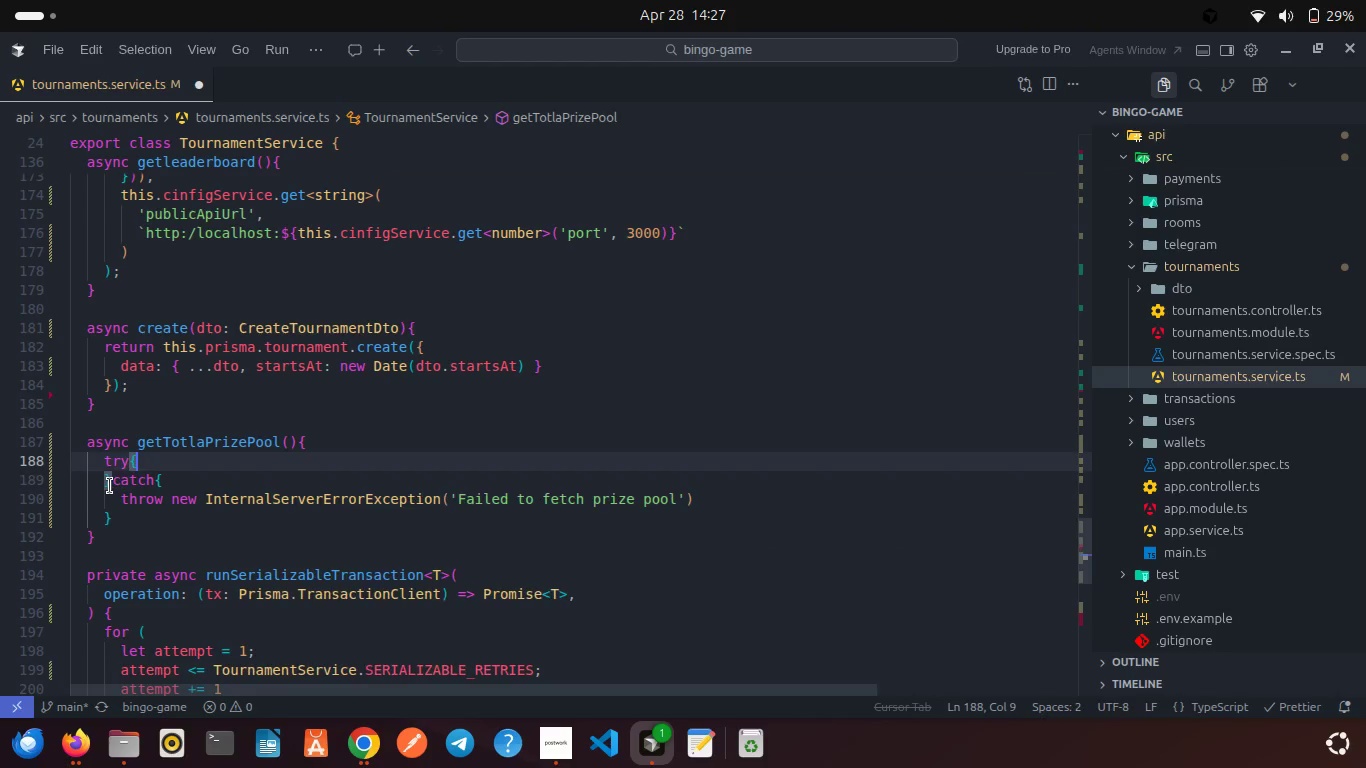 
key(Enter)
 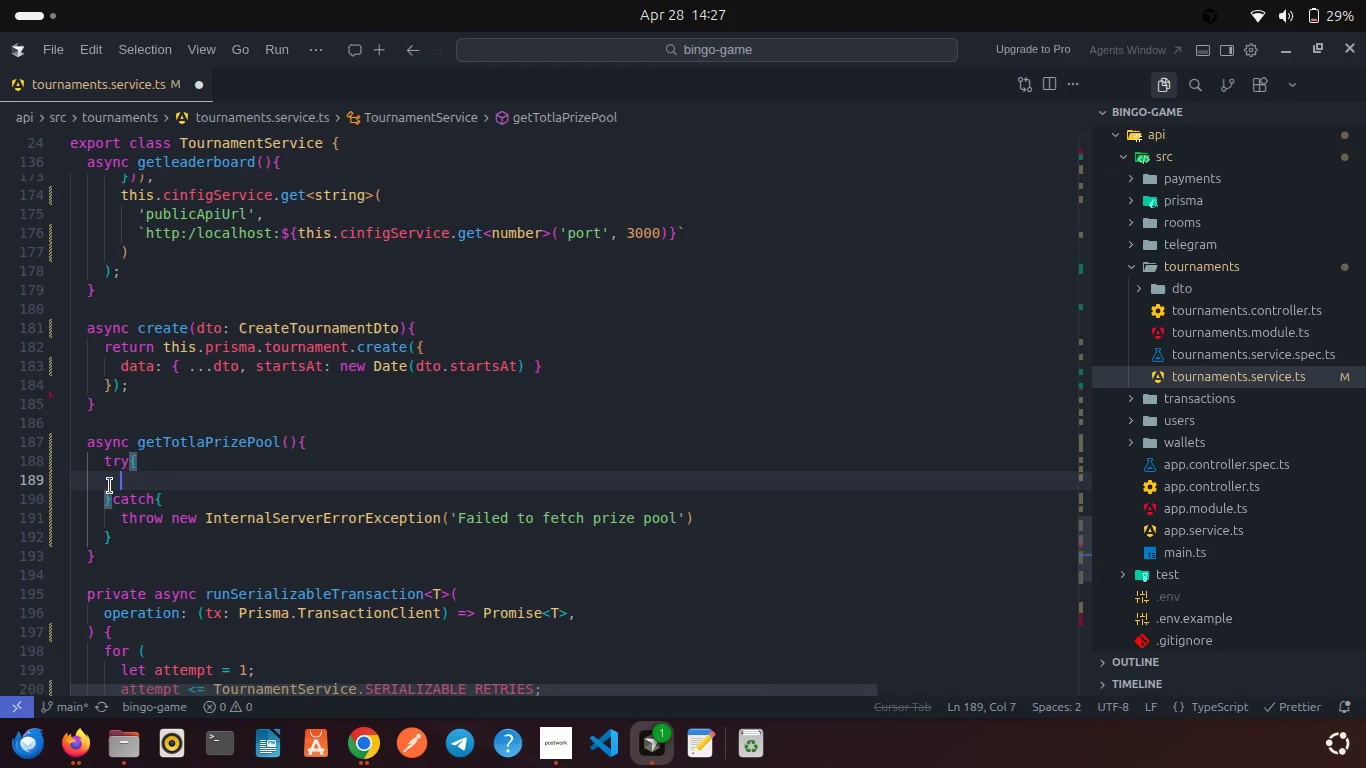 
type(const resu)
 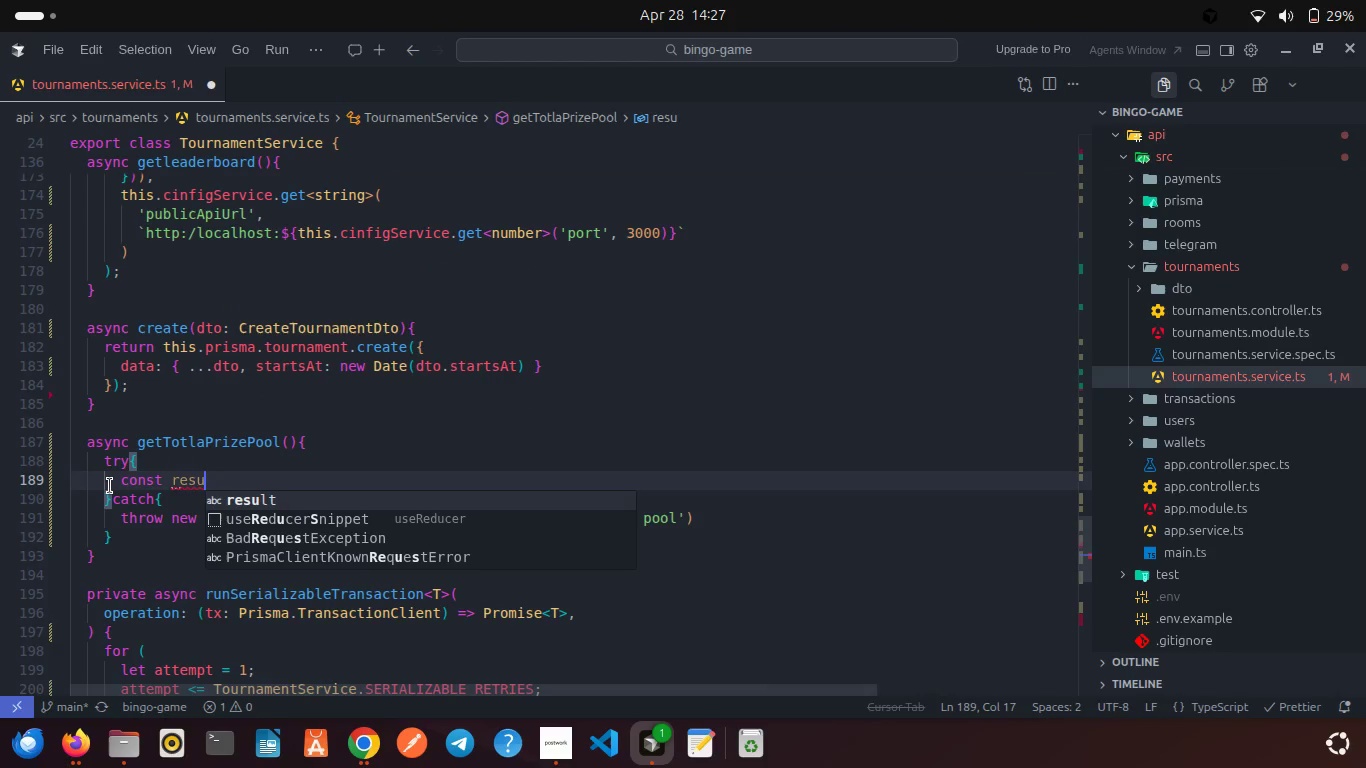 
key(Enter)
 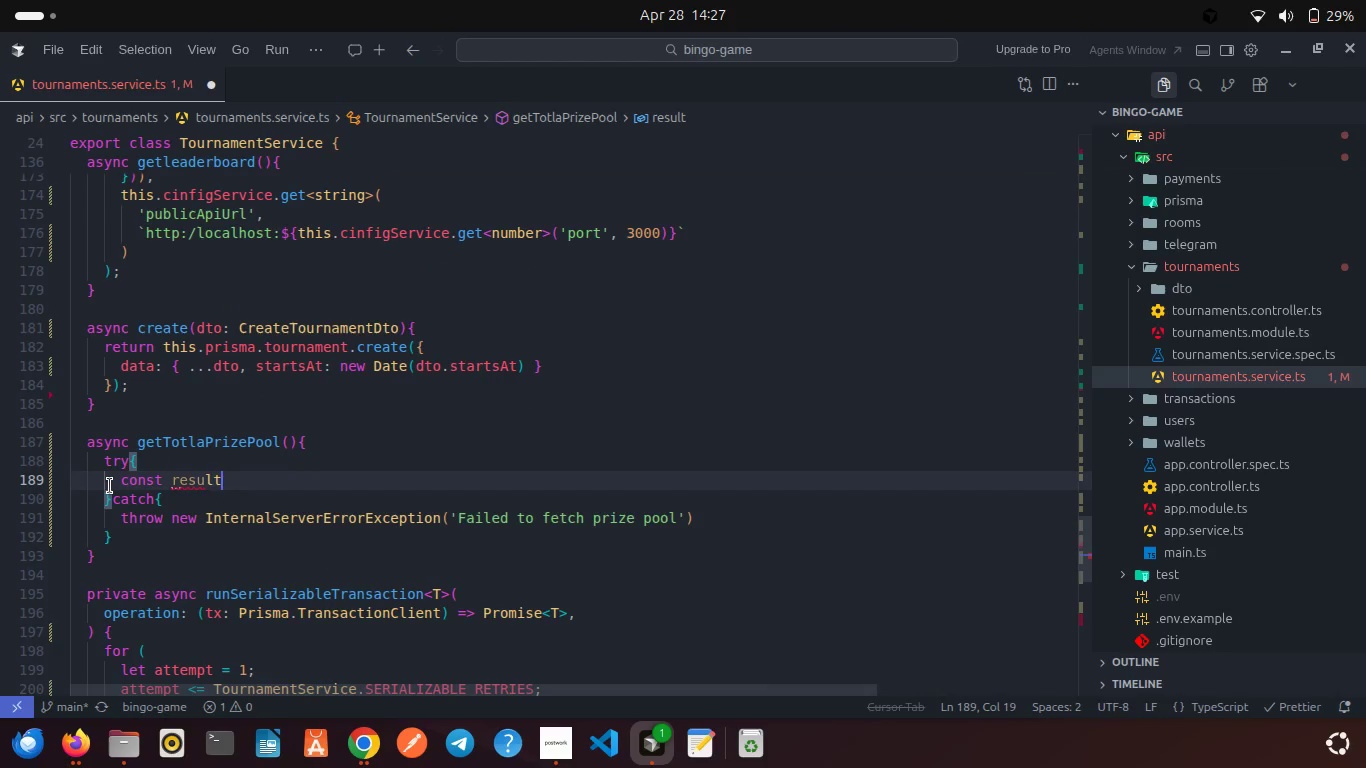 
type( = awa)
 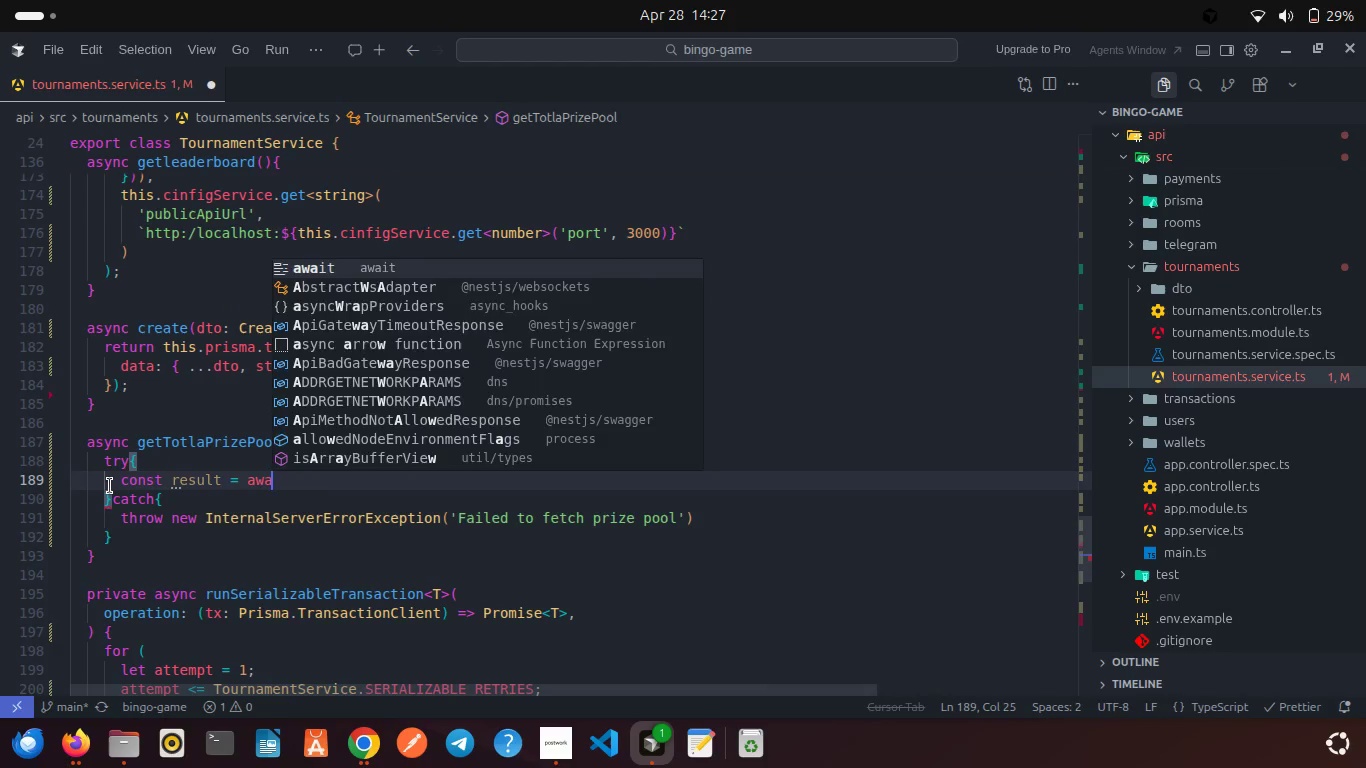 
key(Enter)
 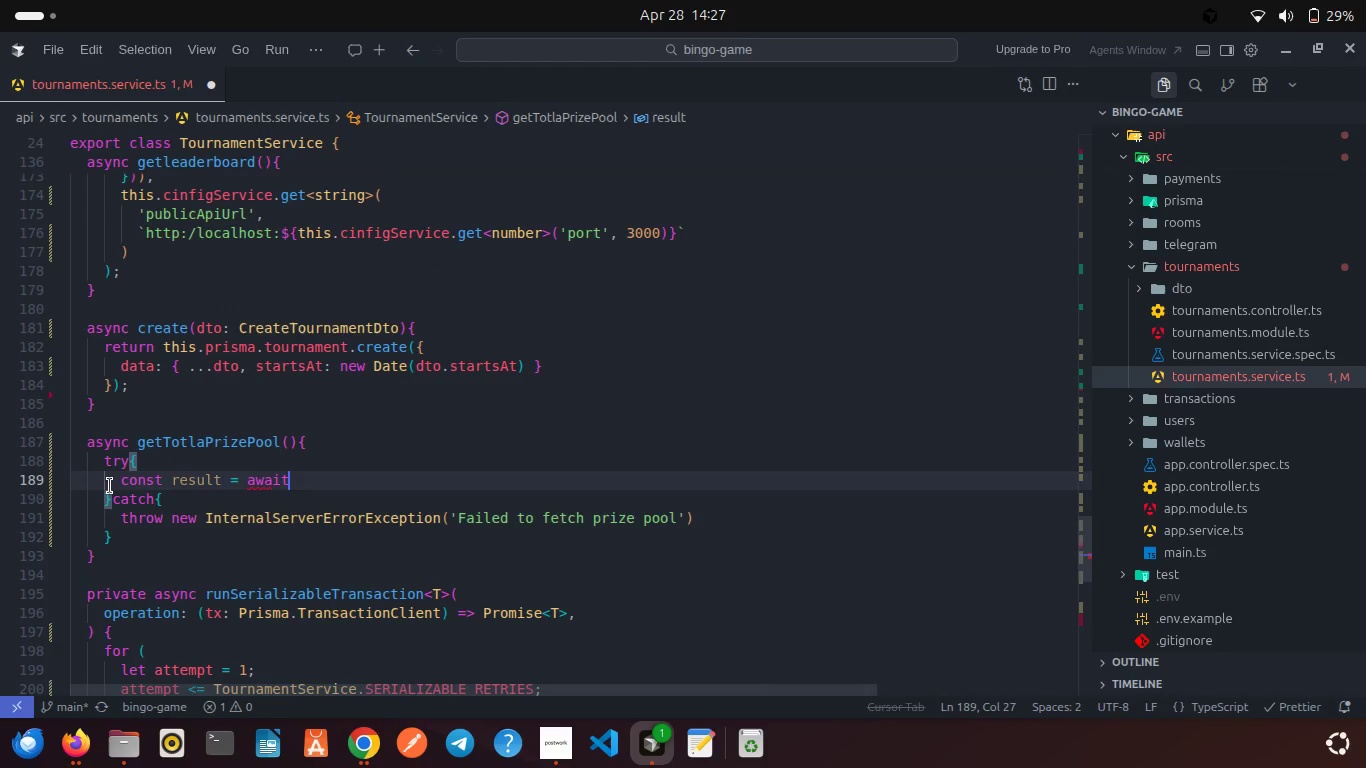 
type( this.pri)
 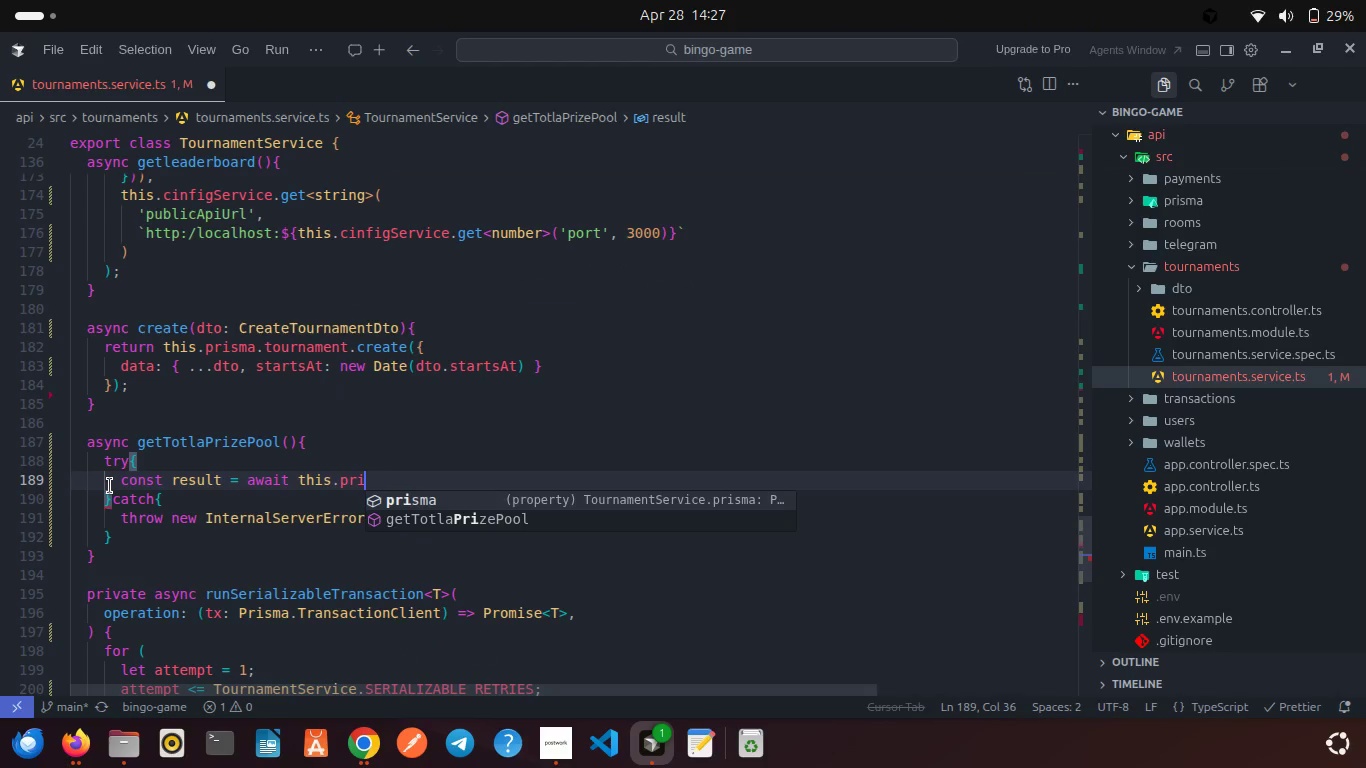 
key(Enter)
 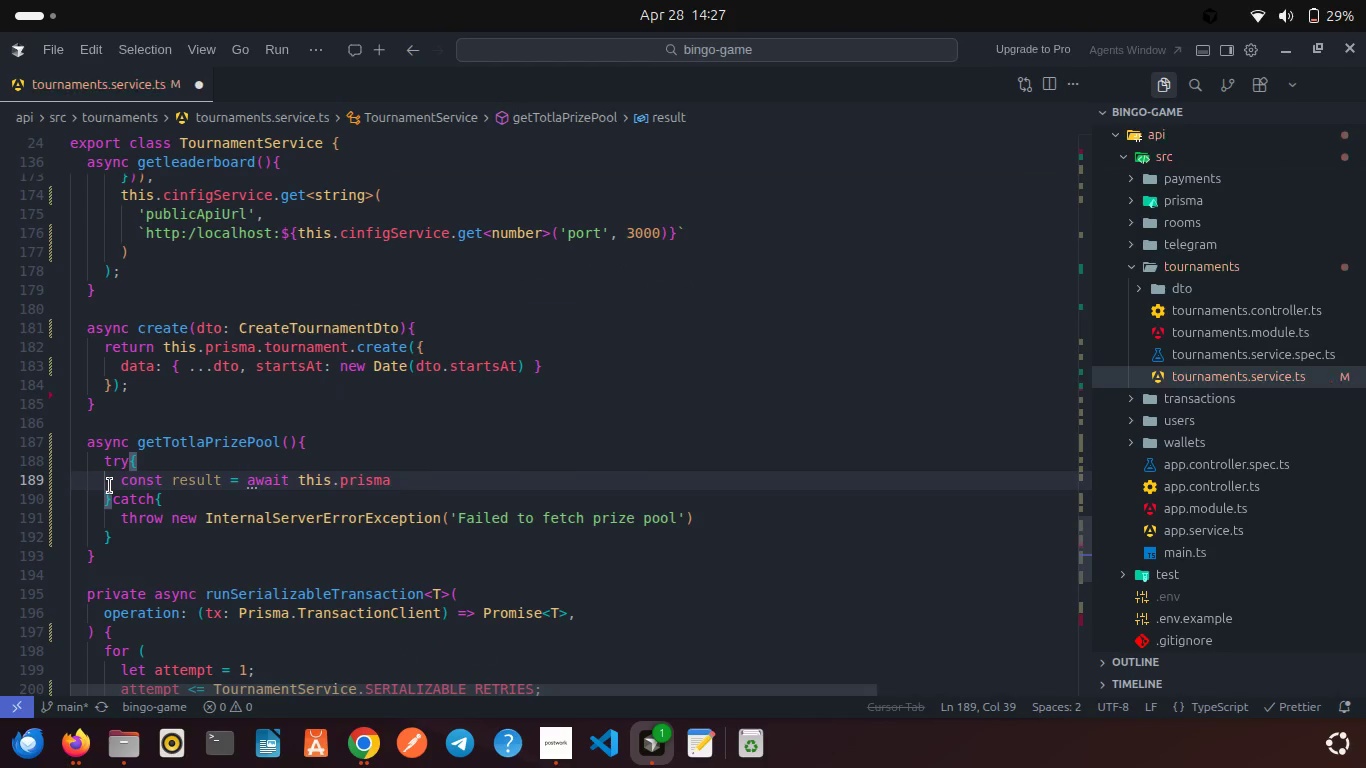 
type(.tour)
 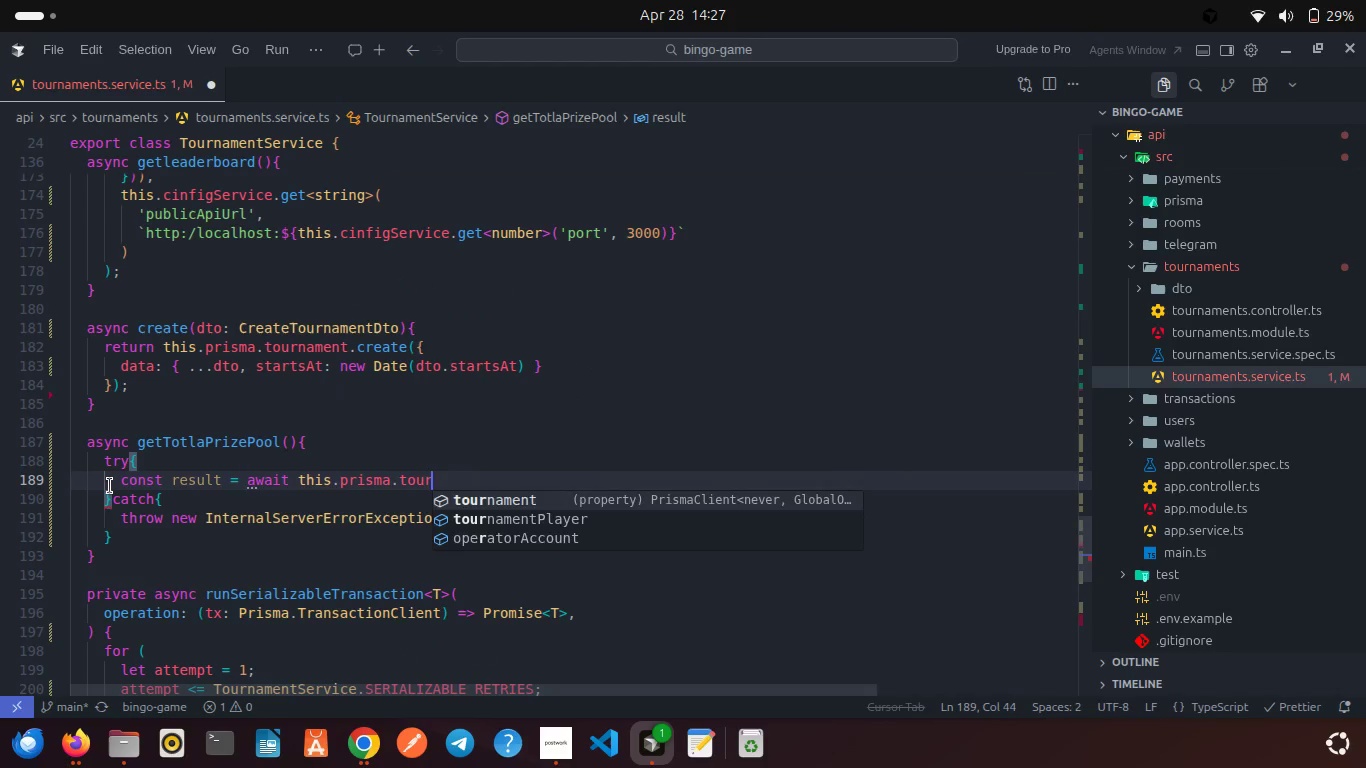 
key(Enter)
 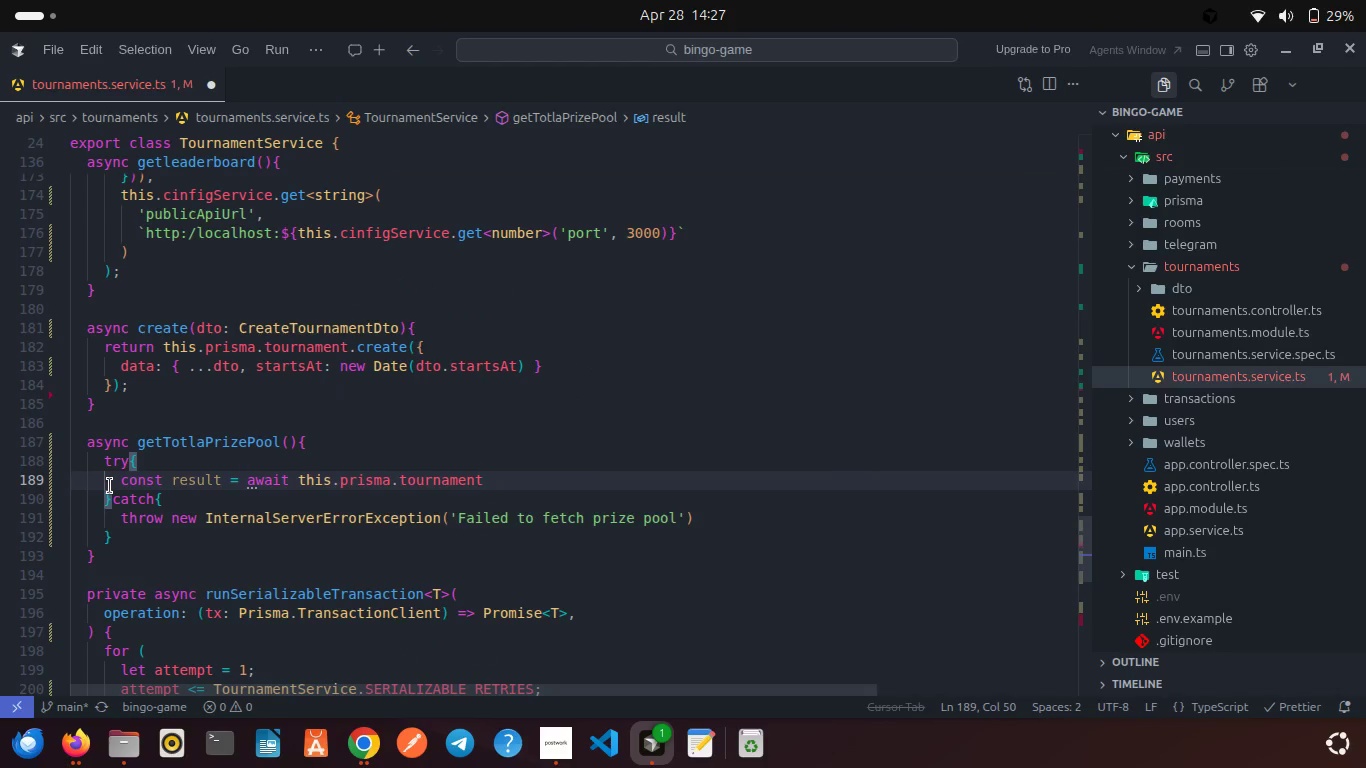 
type(()
key(Backspace)
type(.ag)
 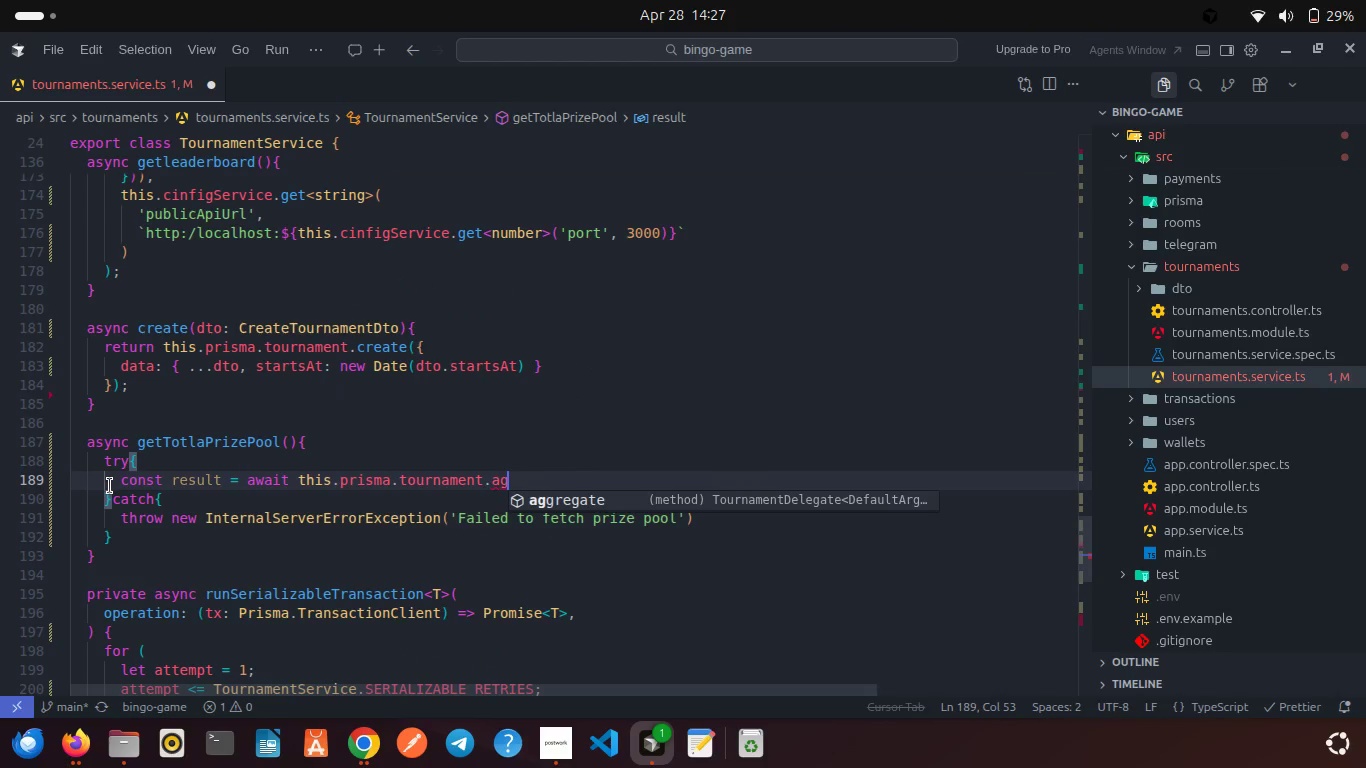 
key(Enter)
 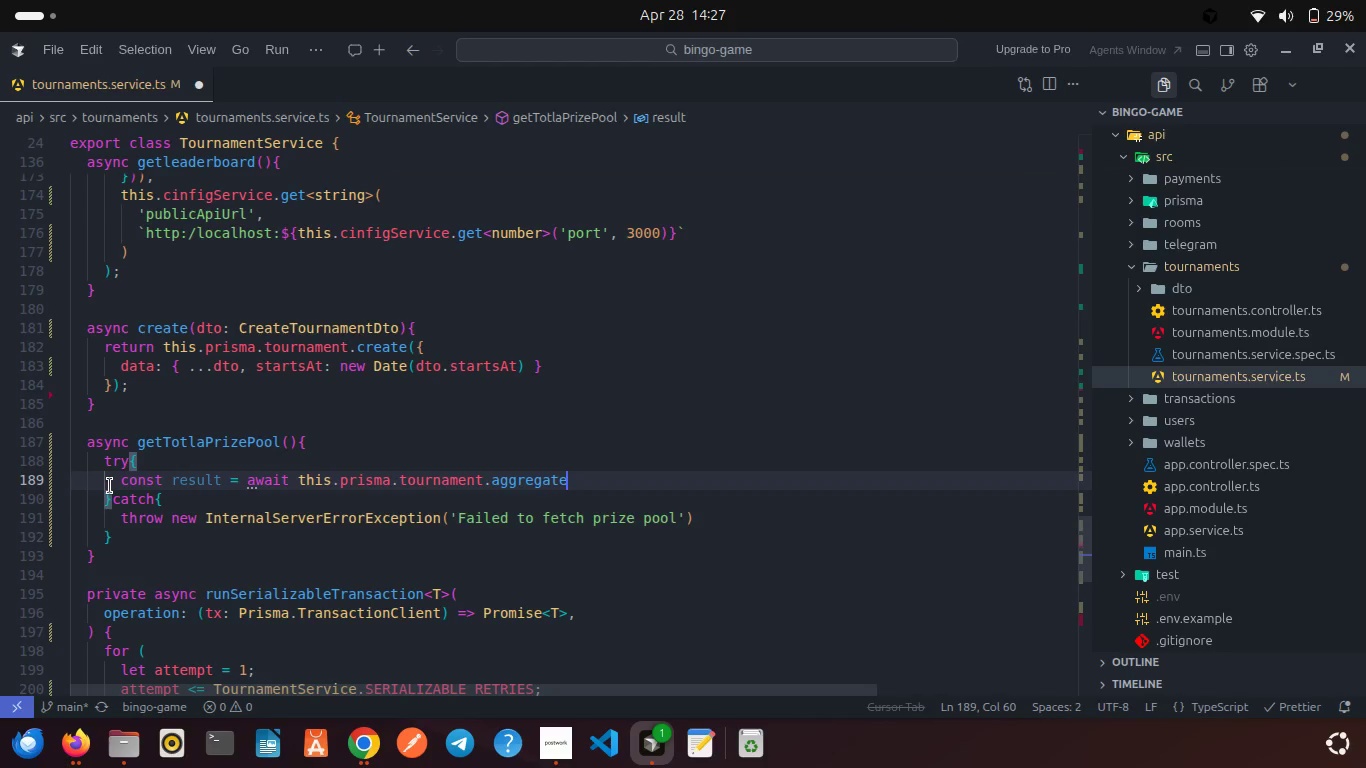 
key(Shift+9)
 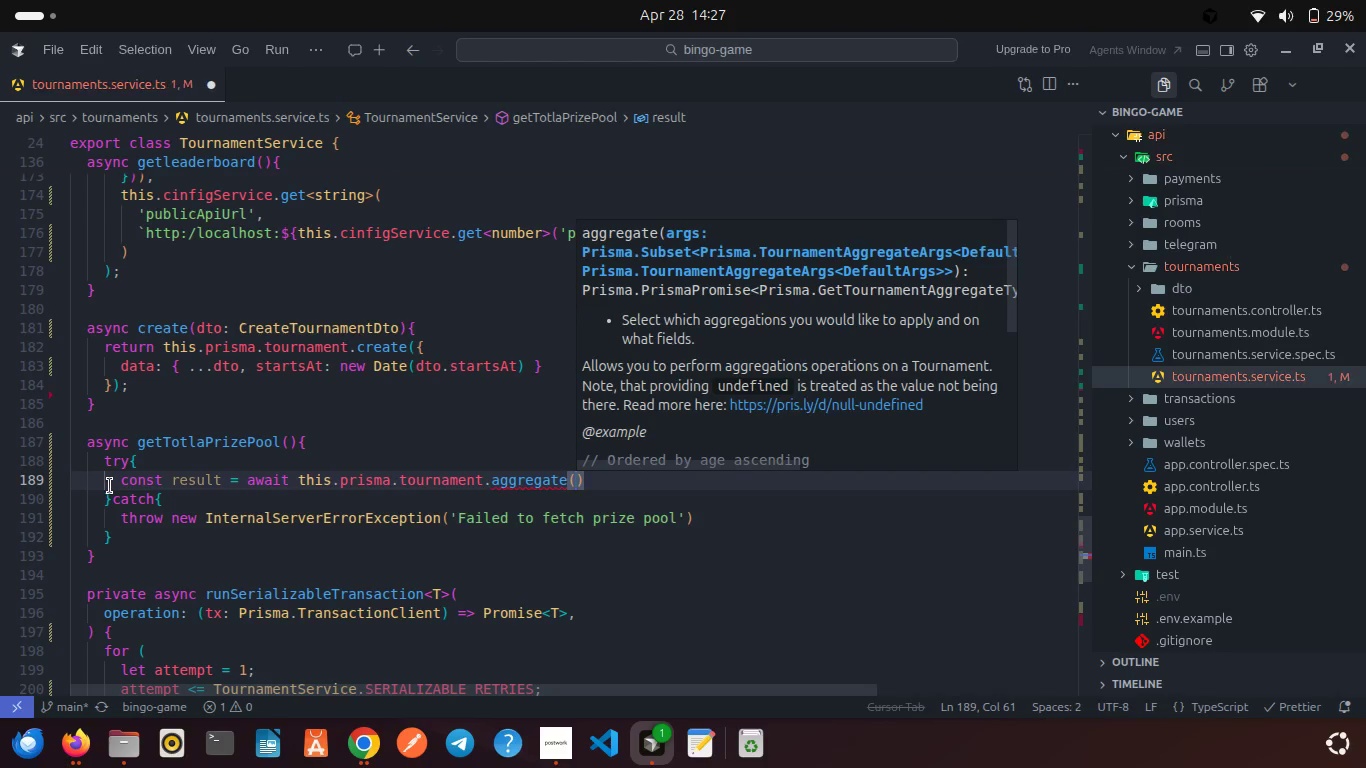 
key(Shift+BracketLeft)
 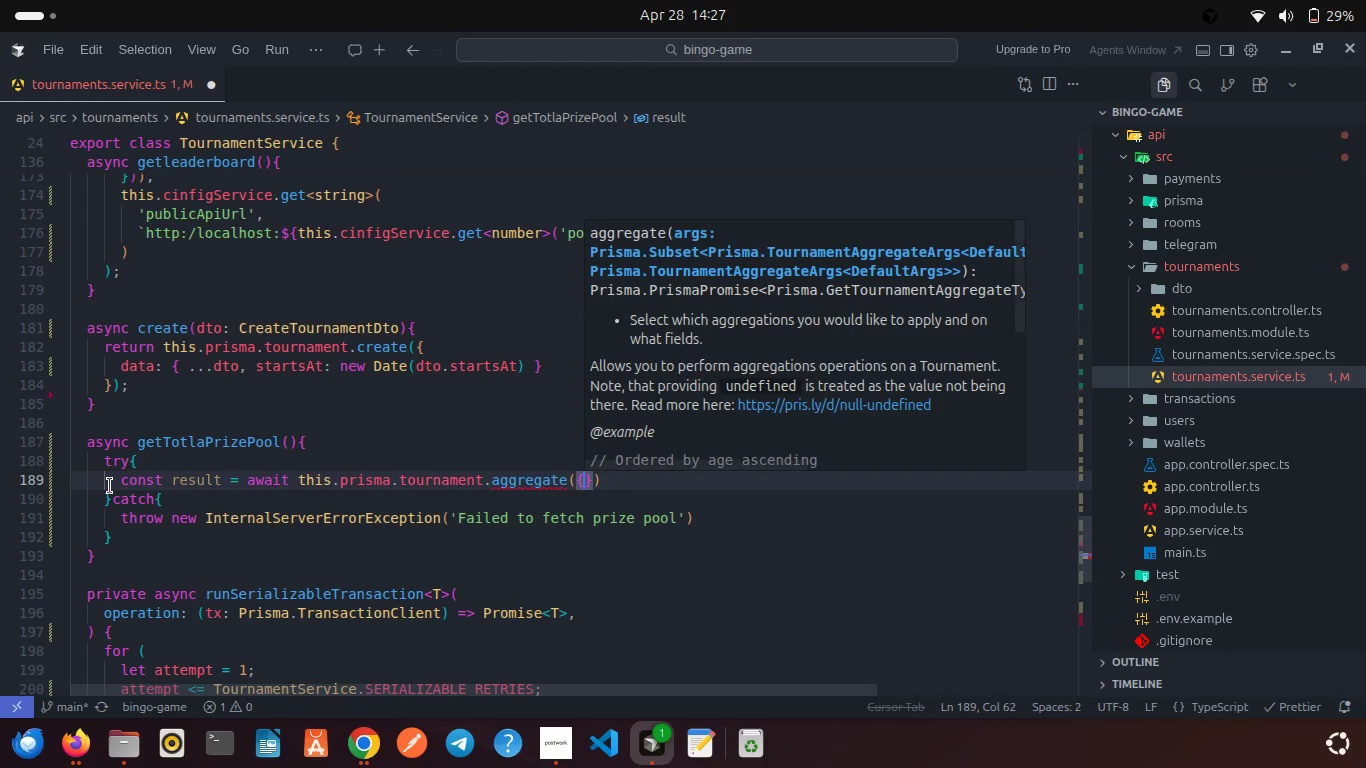 
key(Enter)
 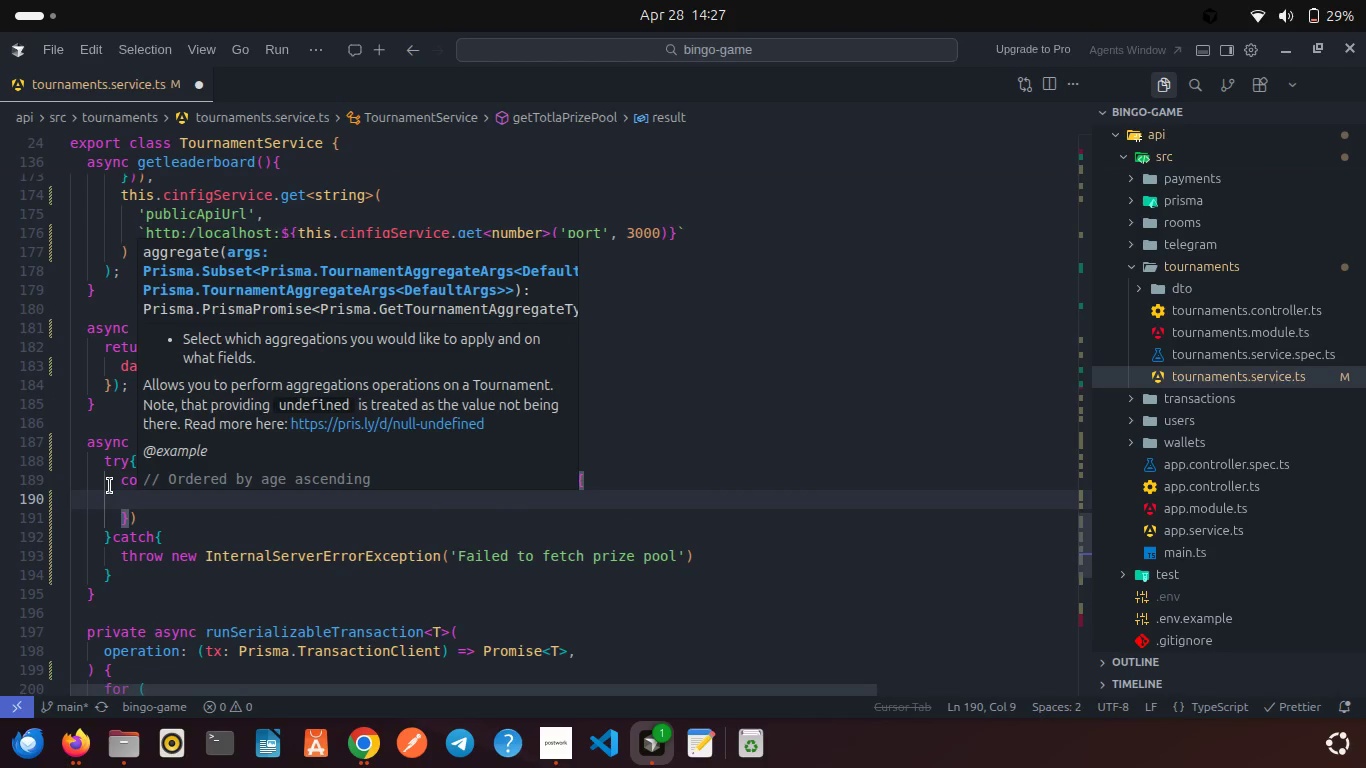 
key(ArrowDown)
 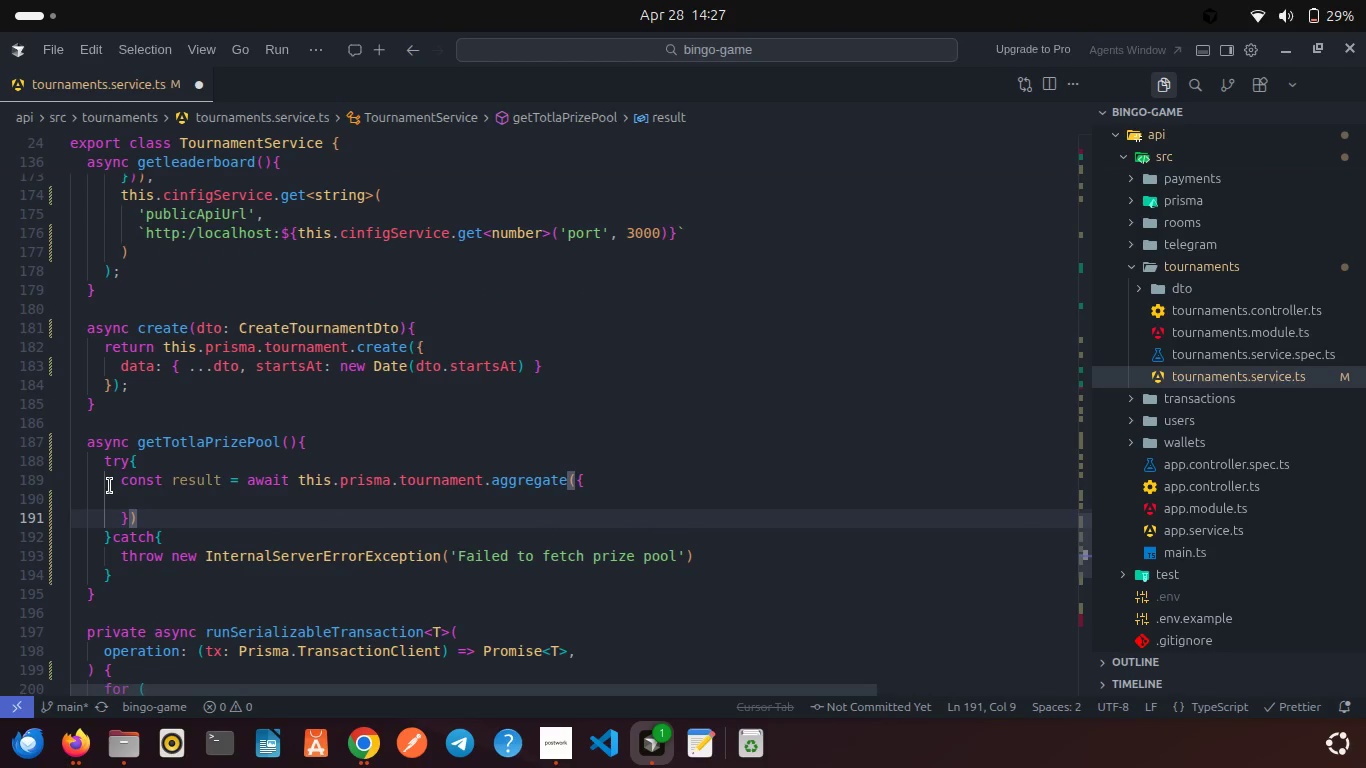 
key(Semicolon)
 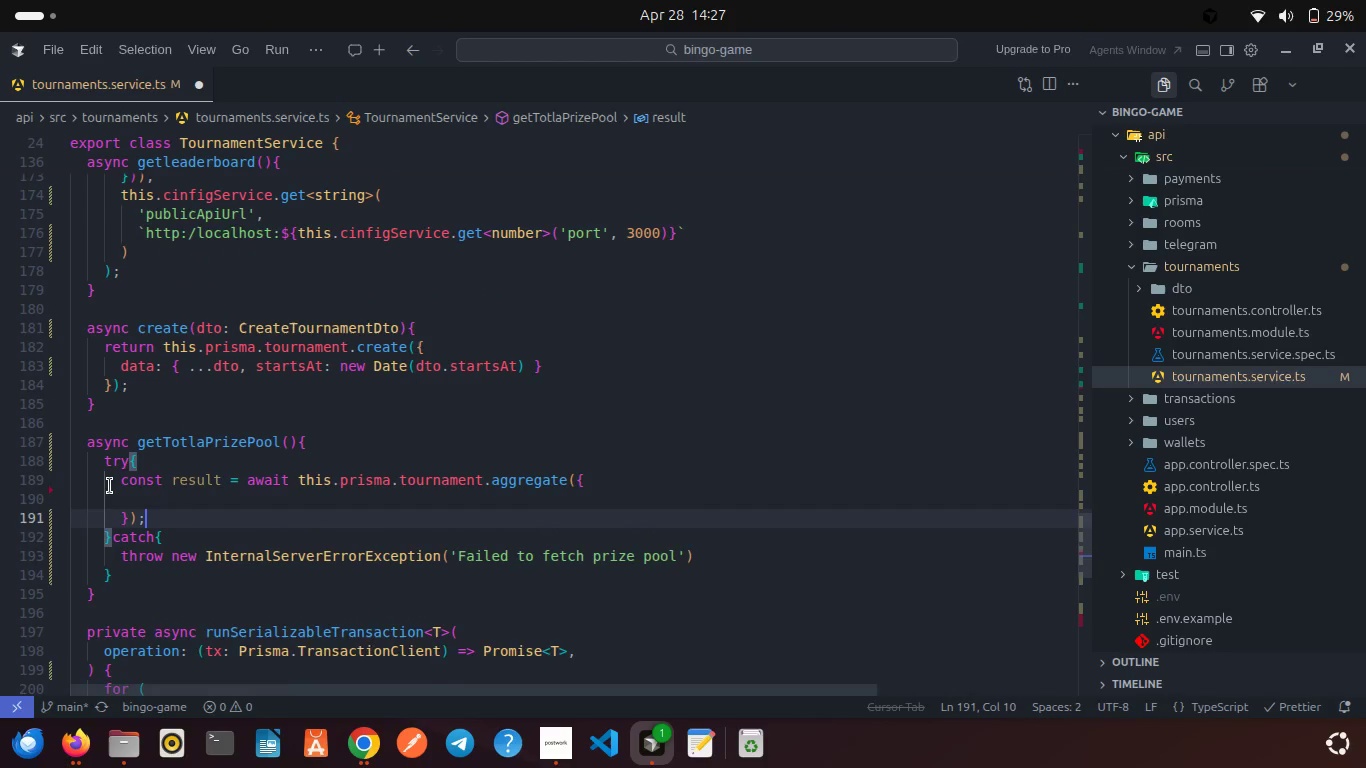 
key(Enter)
 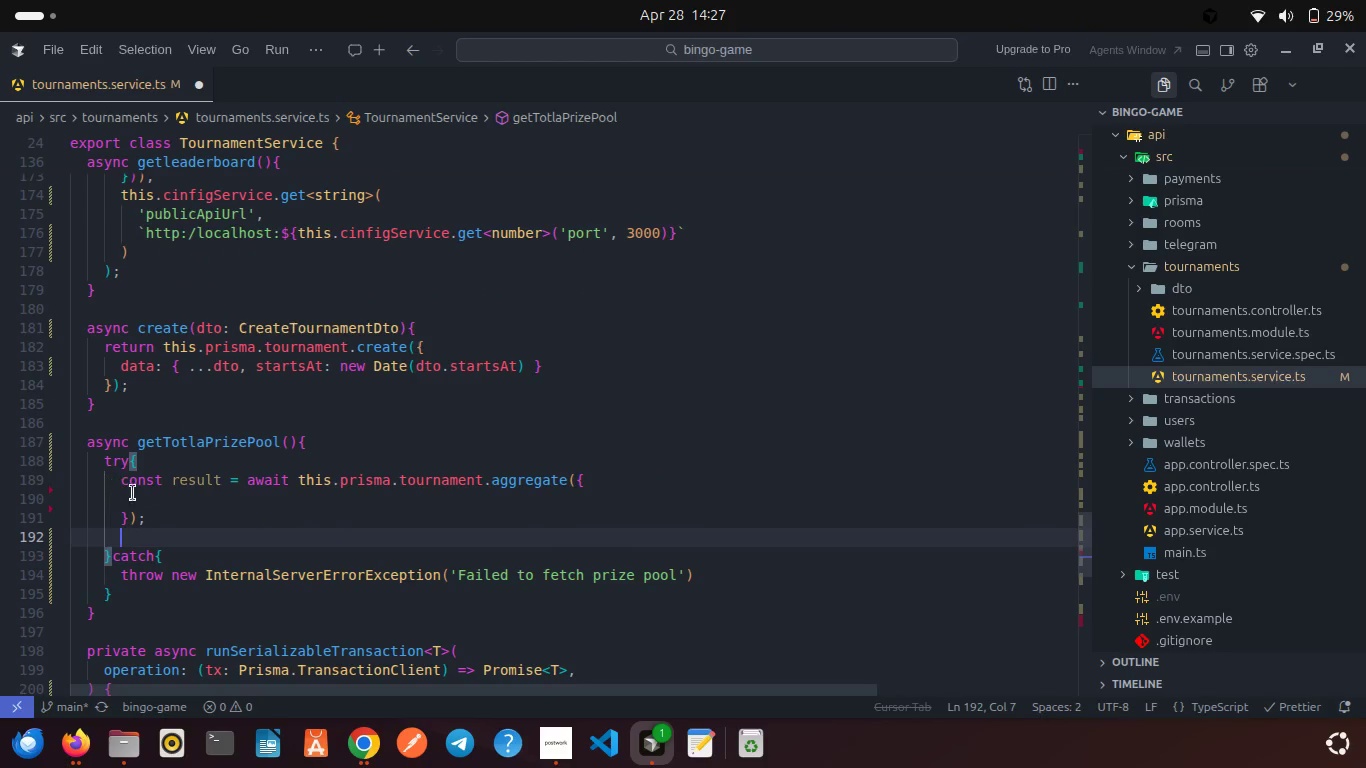 
left_click([139, 495])
 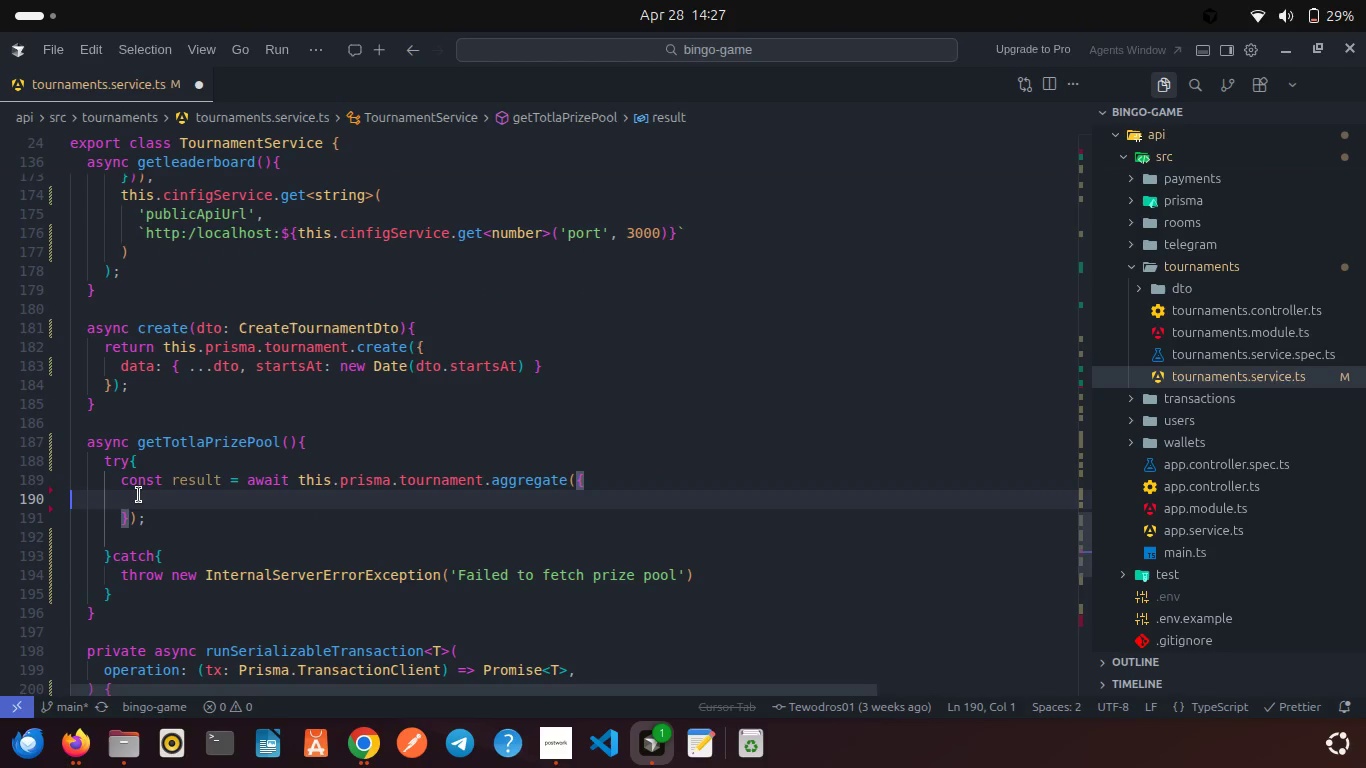 
key(Backspace)
 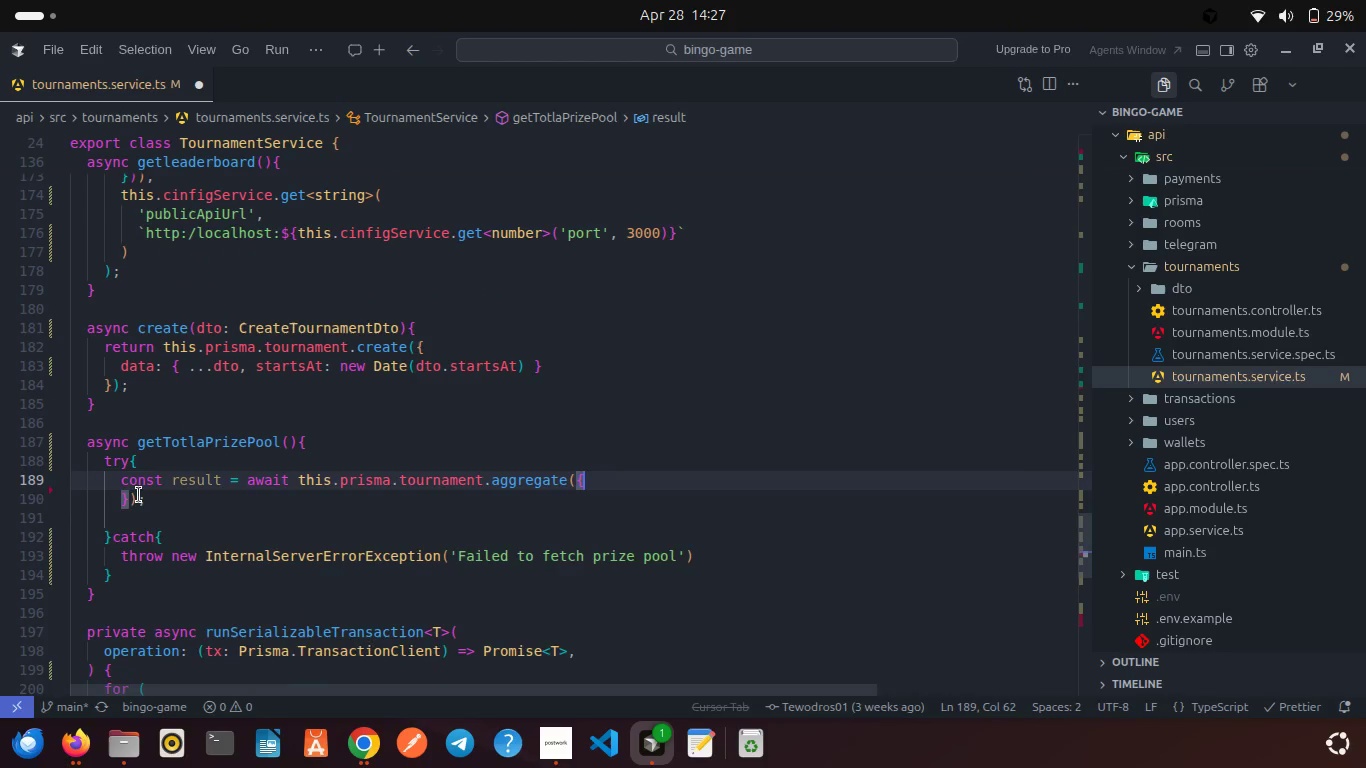 
key(Enter)
 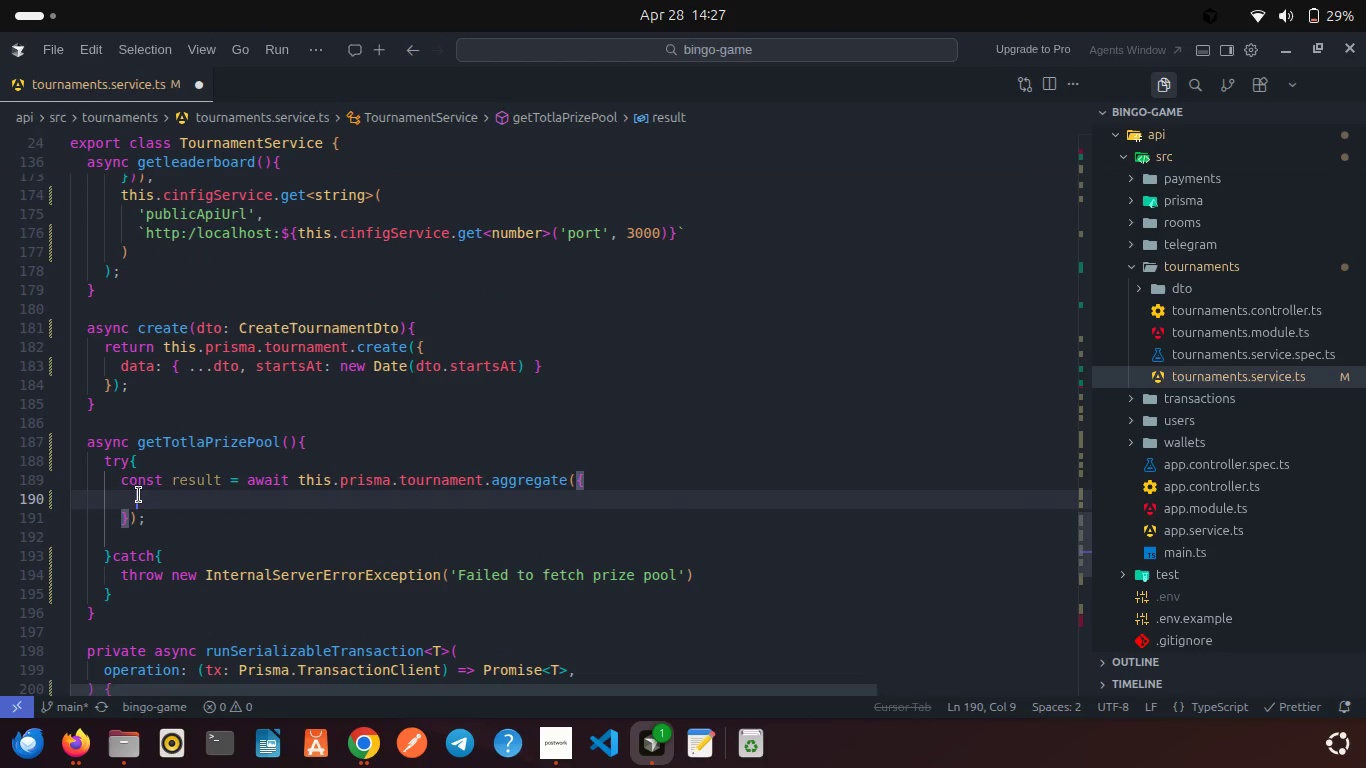 
type(whe)
 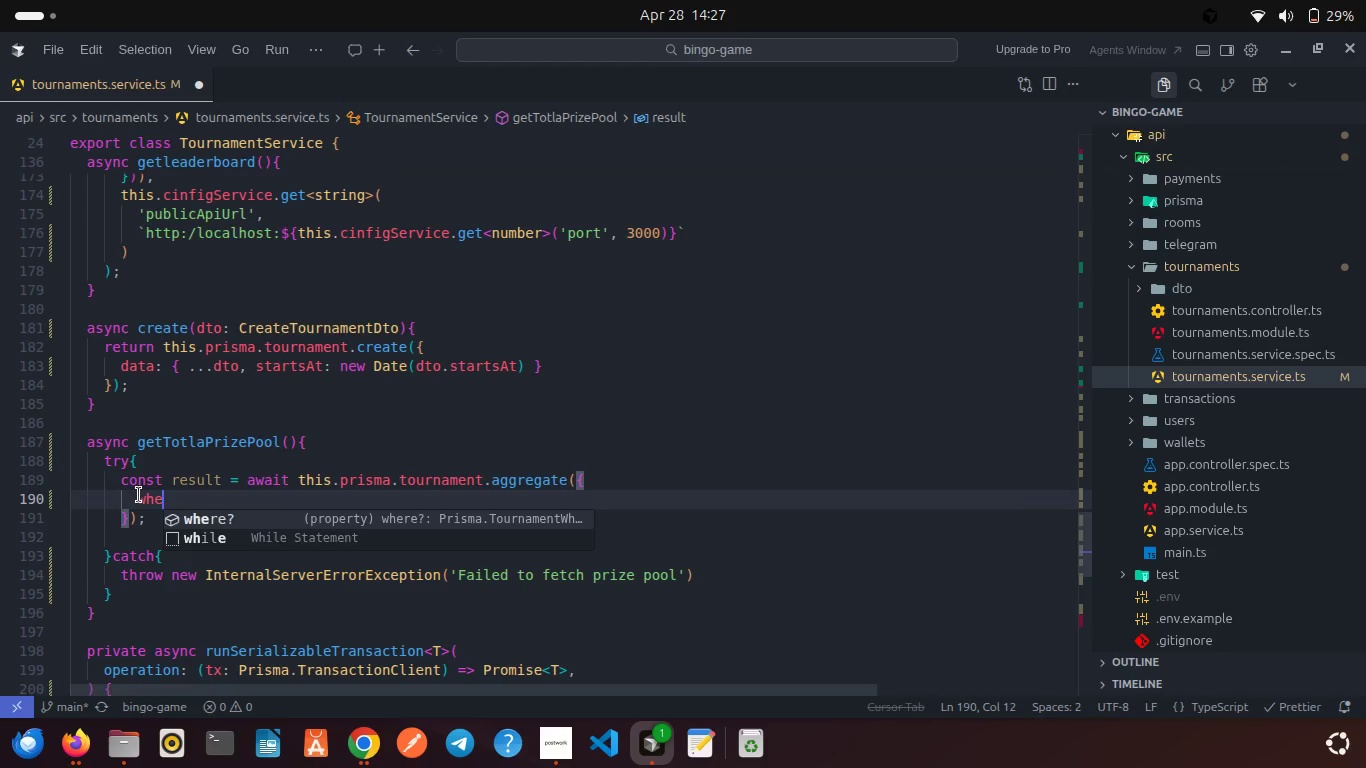 
key(Enter)
 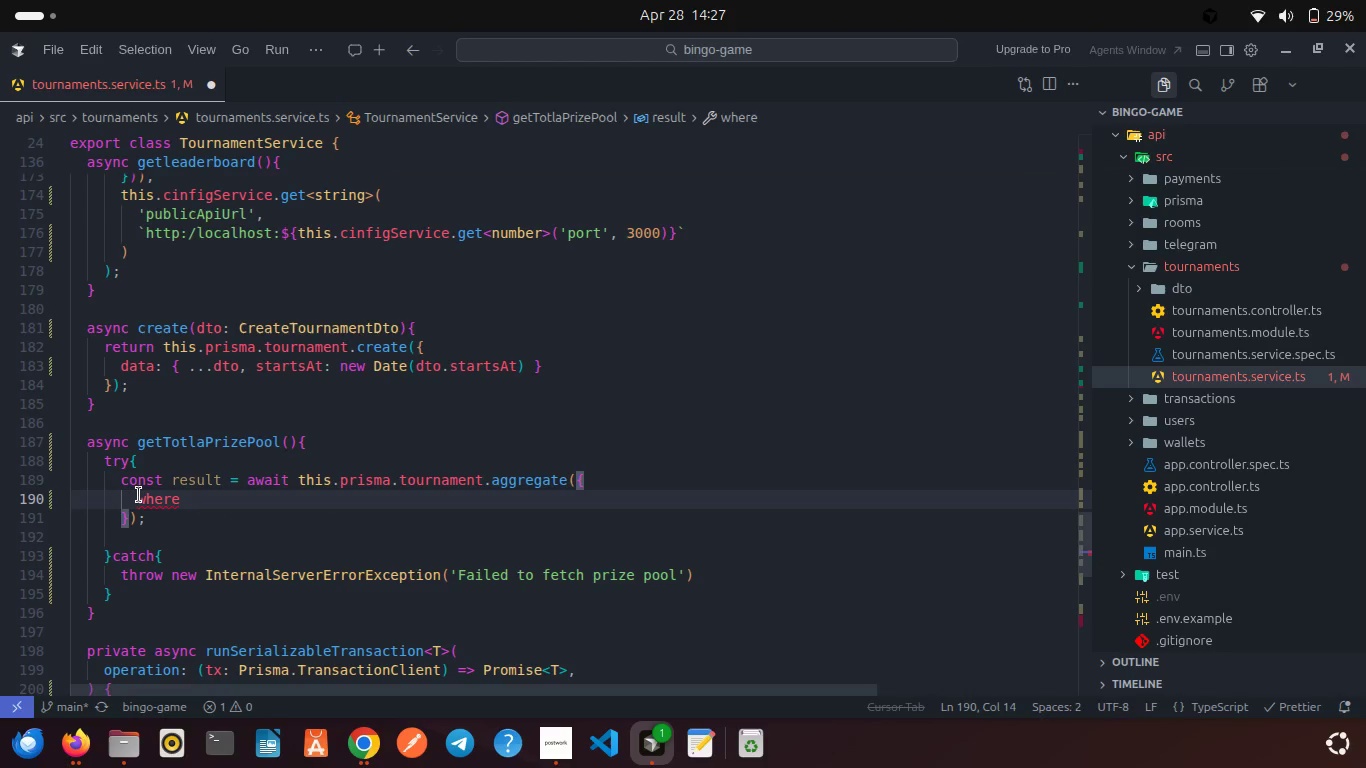 
key(Shift+Semicolon)
 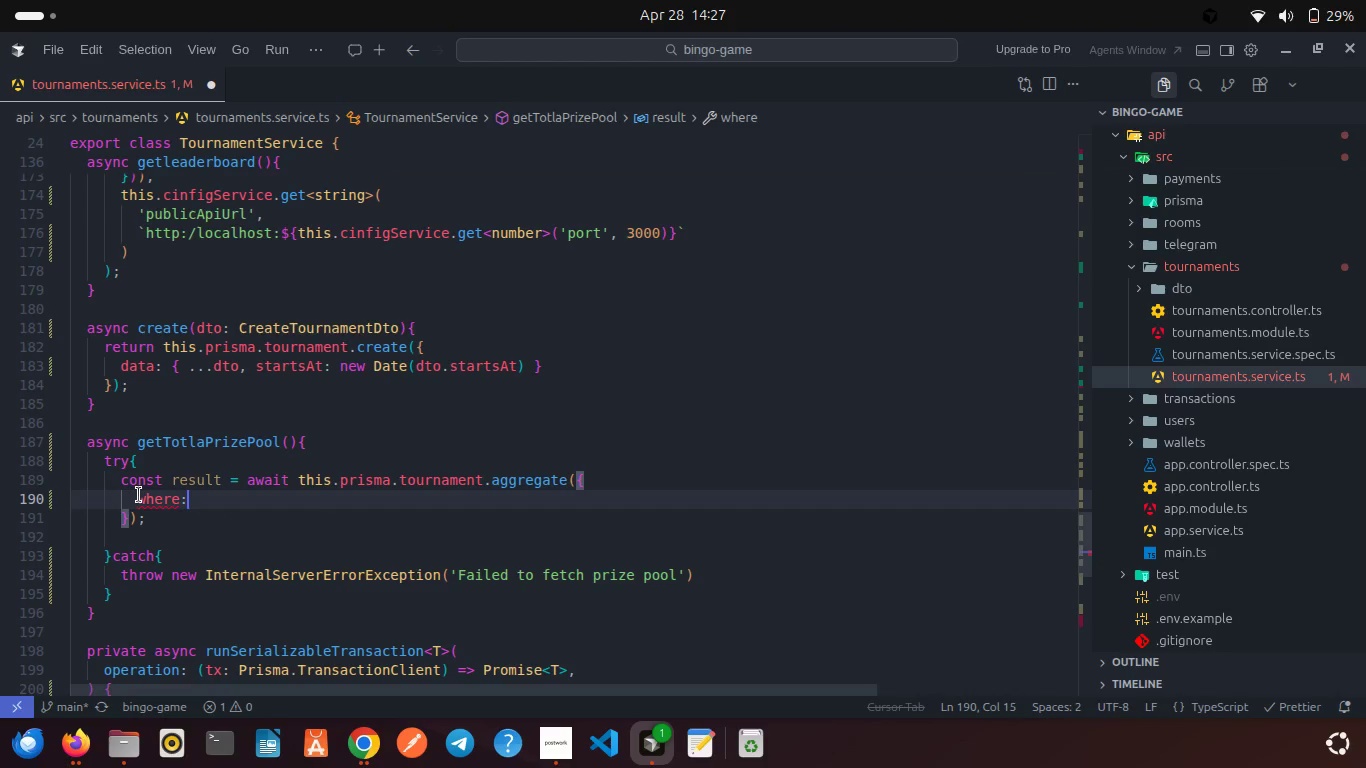 
key(Space)
 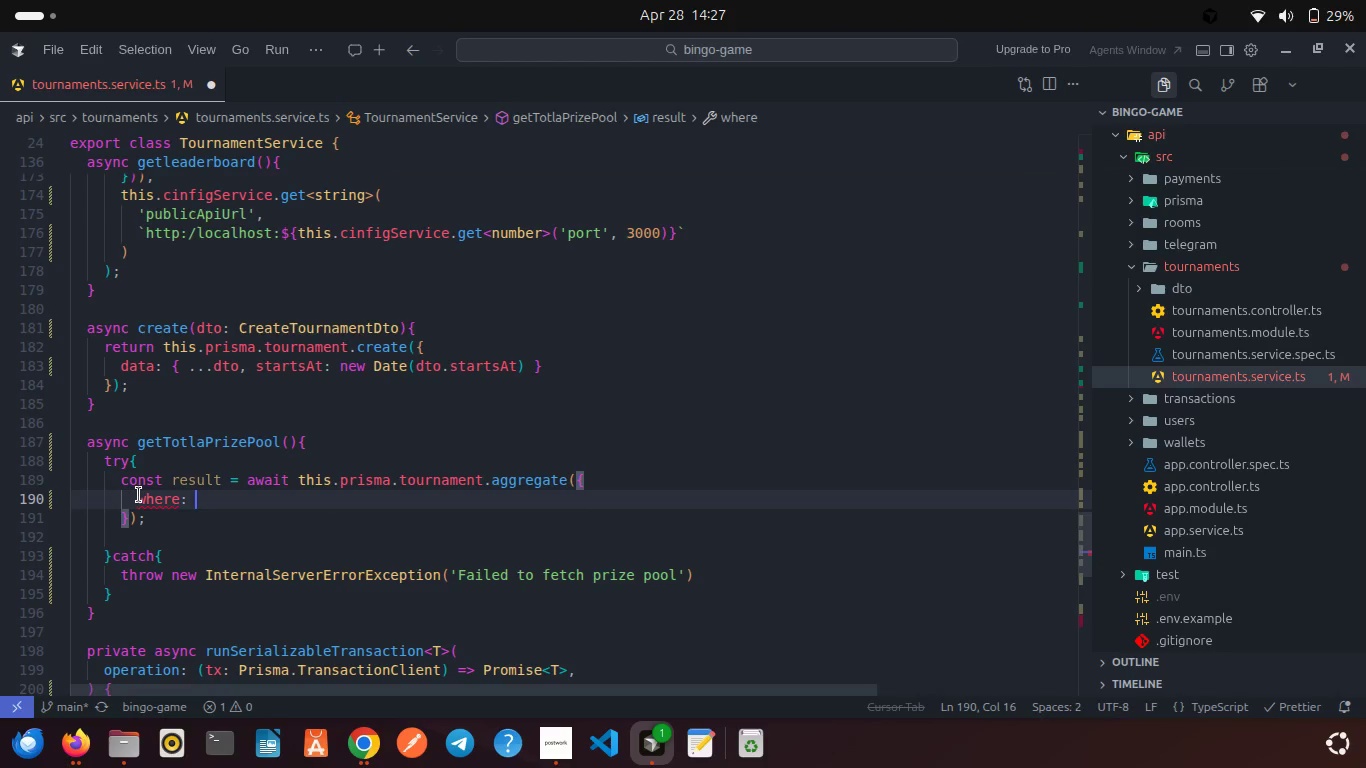 
key(Shift+ShiftRight)
 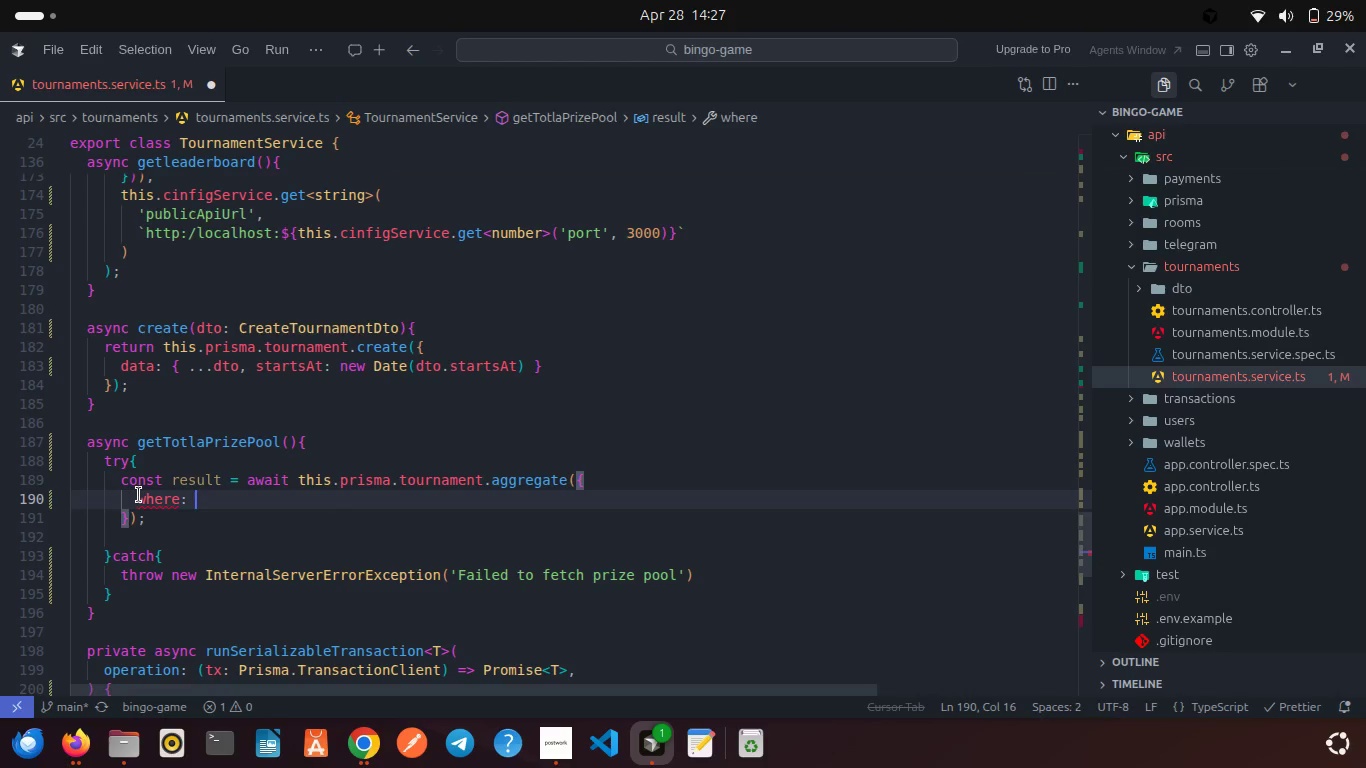 
key(Shift+BracketLeft)
 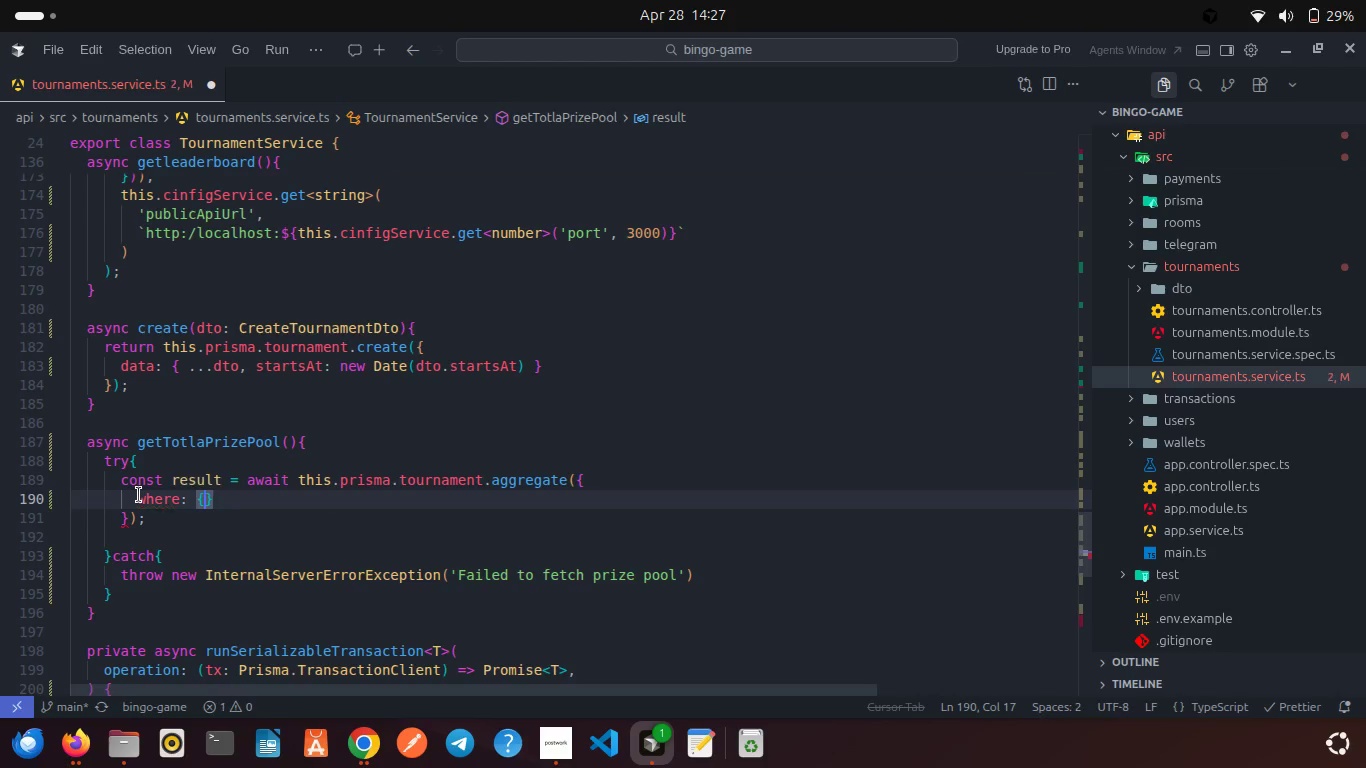 
key(Enter)
 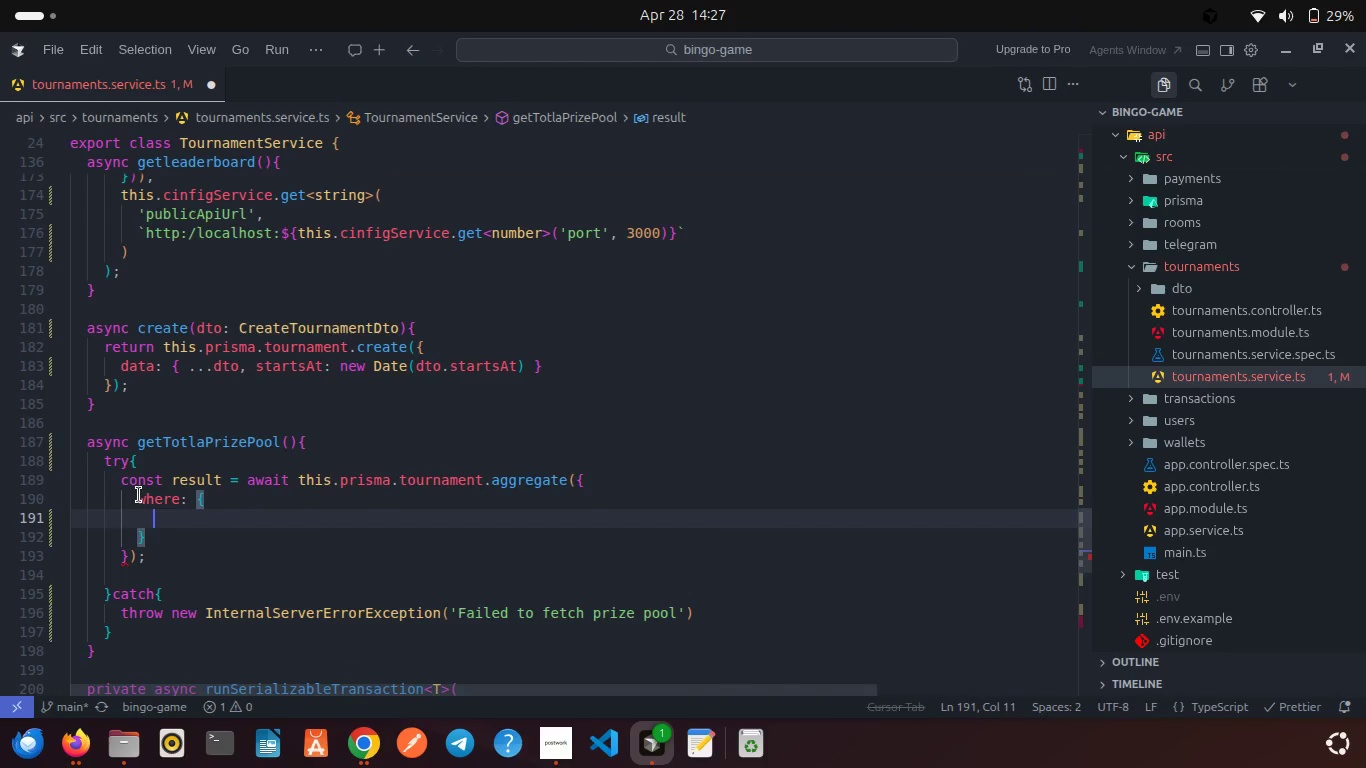 
type(stat)
 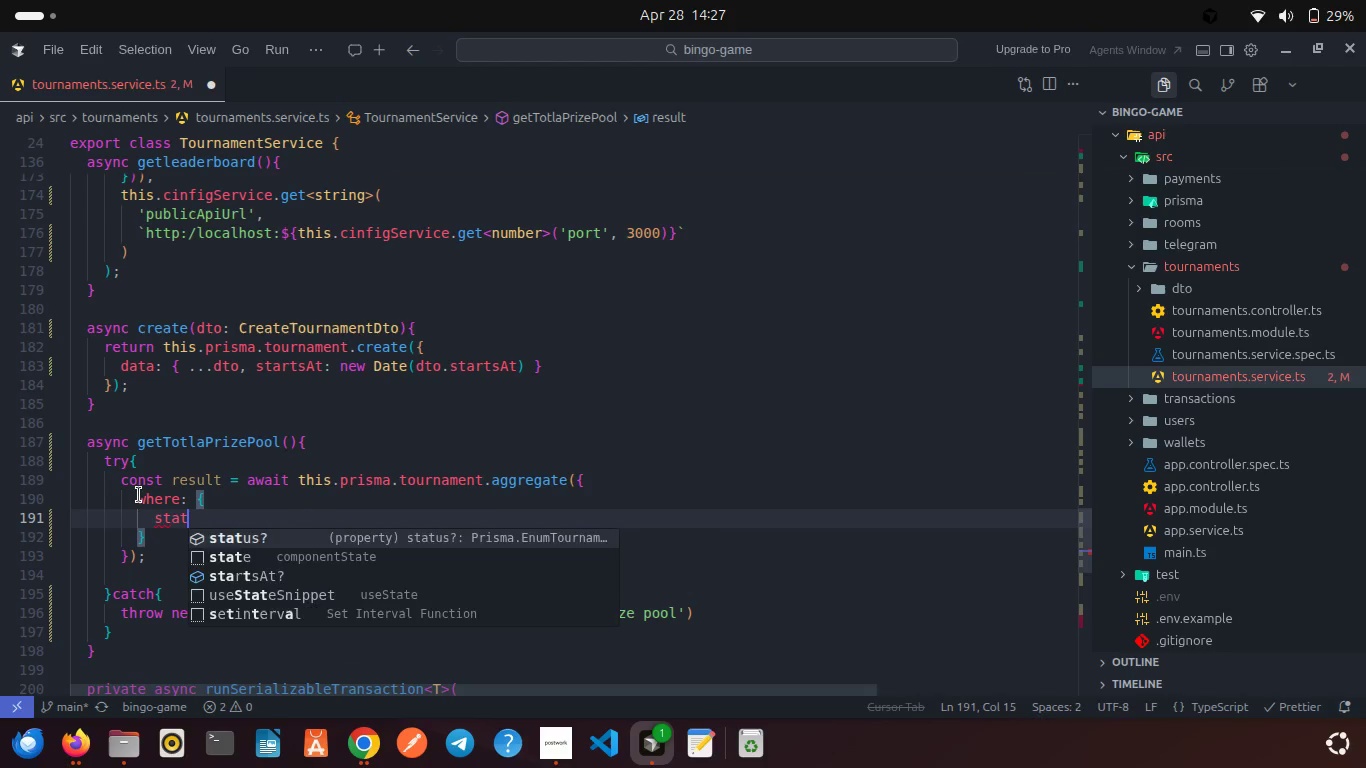 
key(Enter)
 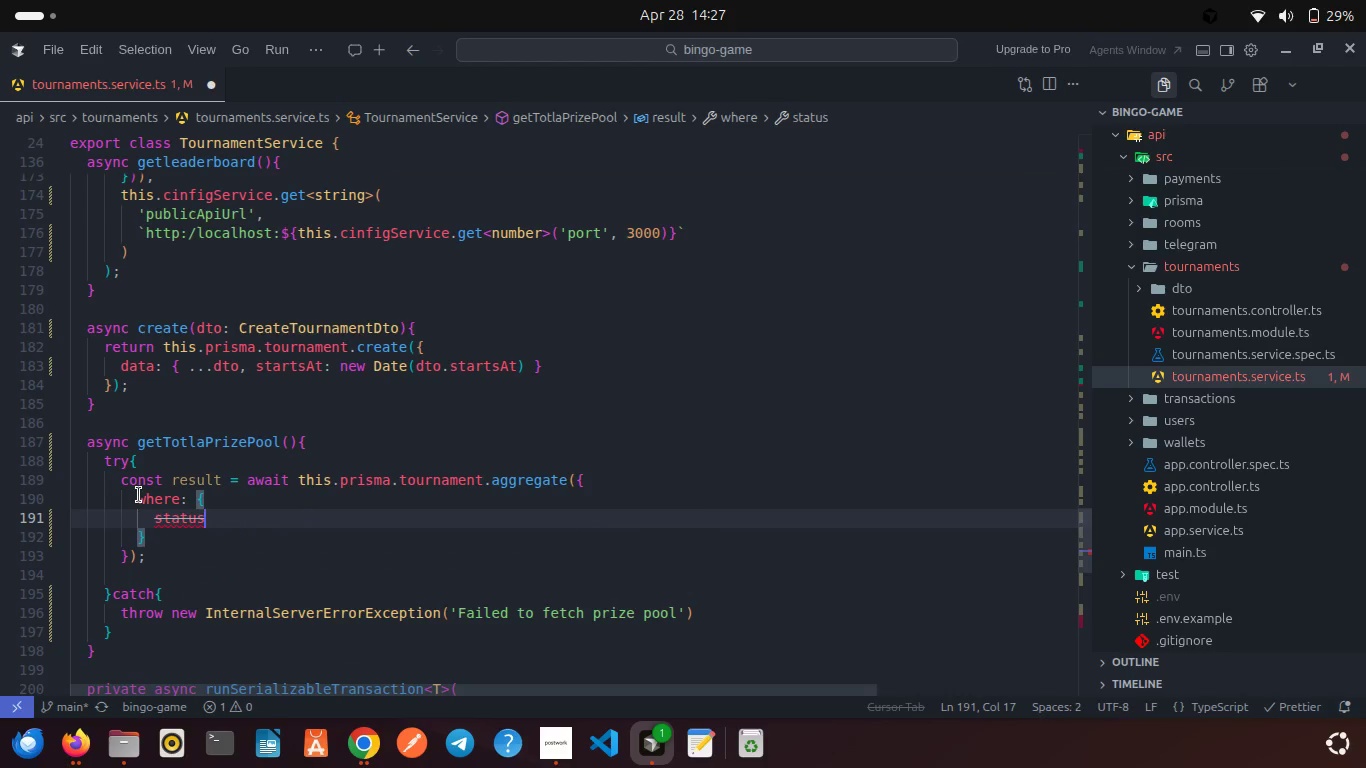 
type(: { in: { Tour)
key(Backspace)
key(Backspace)
key(Backspace)
key(Backspace)
key(Backspace)
type([ TOurnament)
 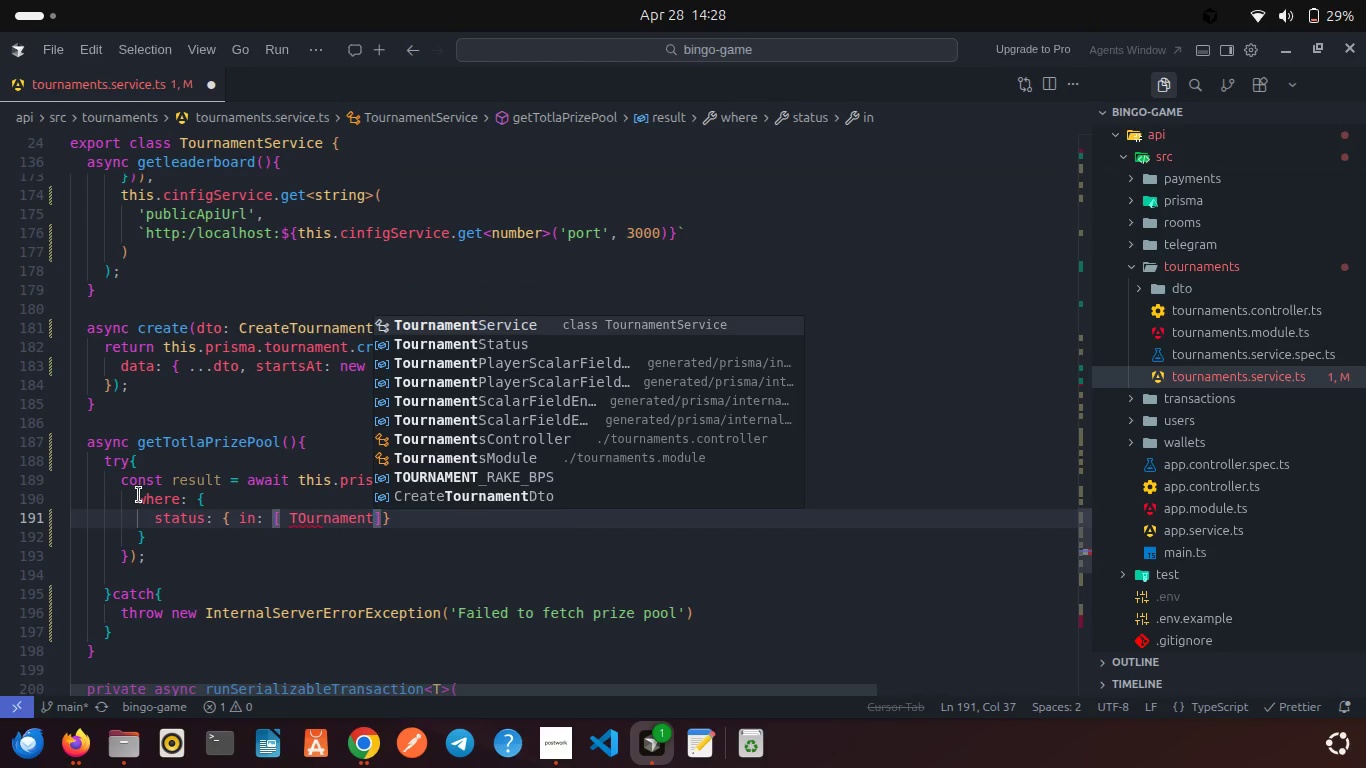 
key(ArrowDown)
 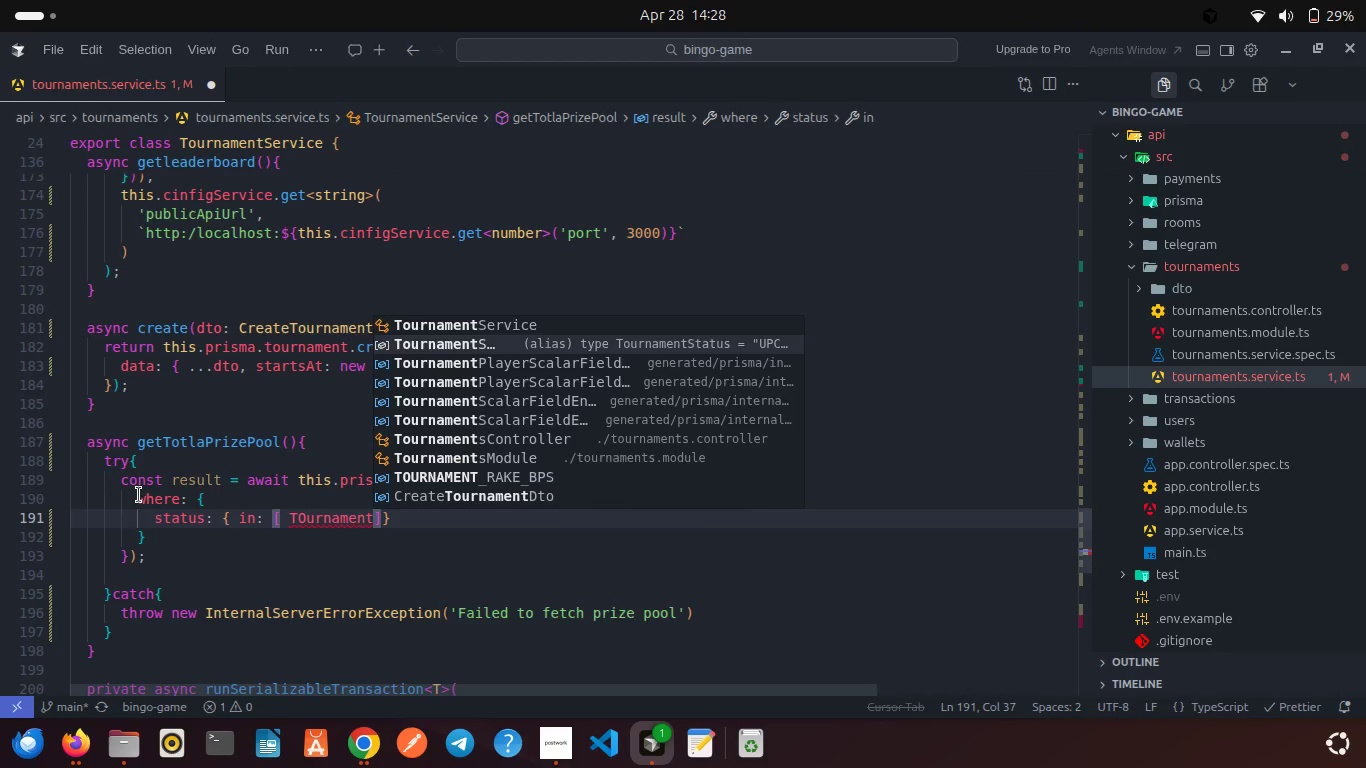 
key(Enter)
 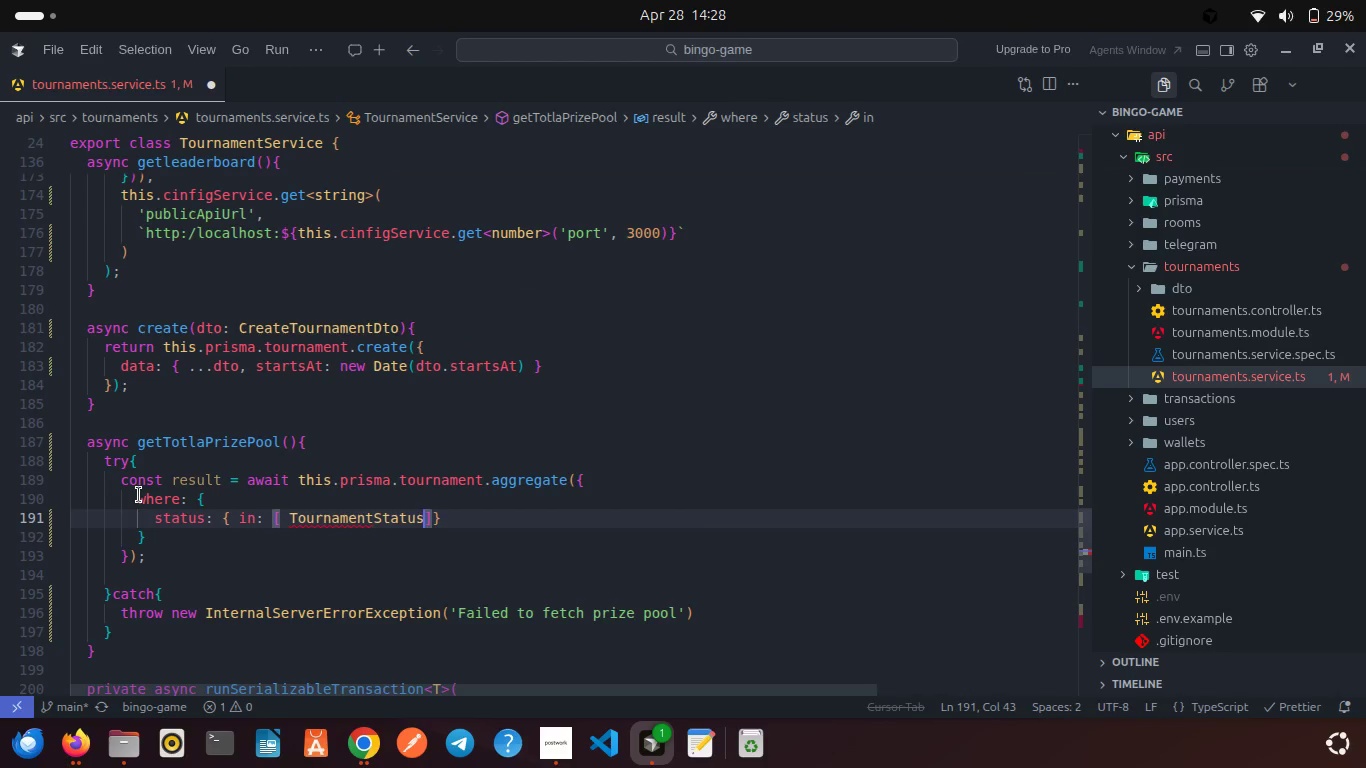 
key(Period)
 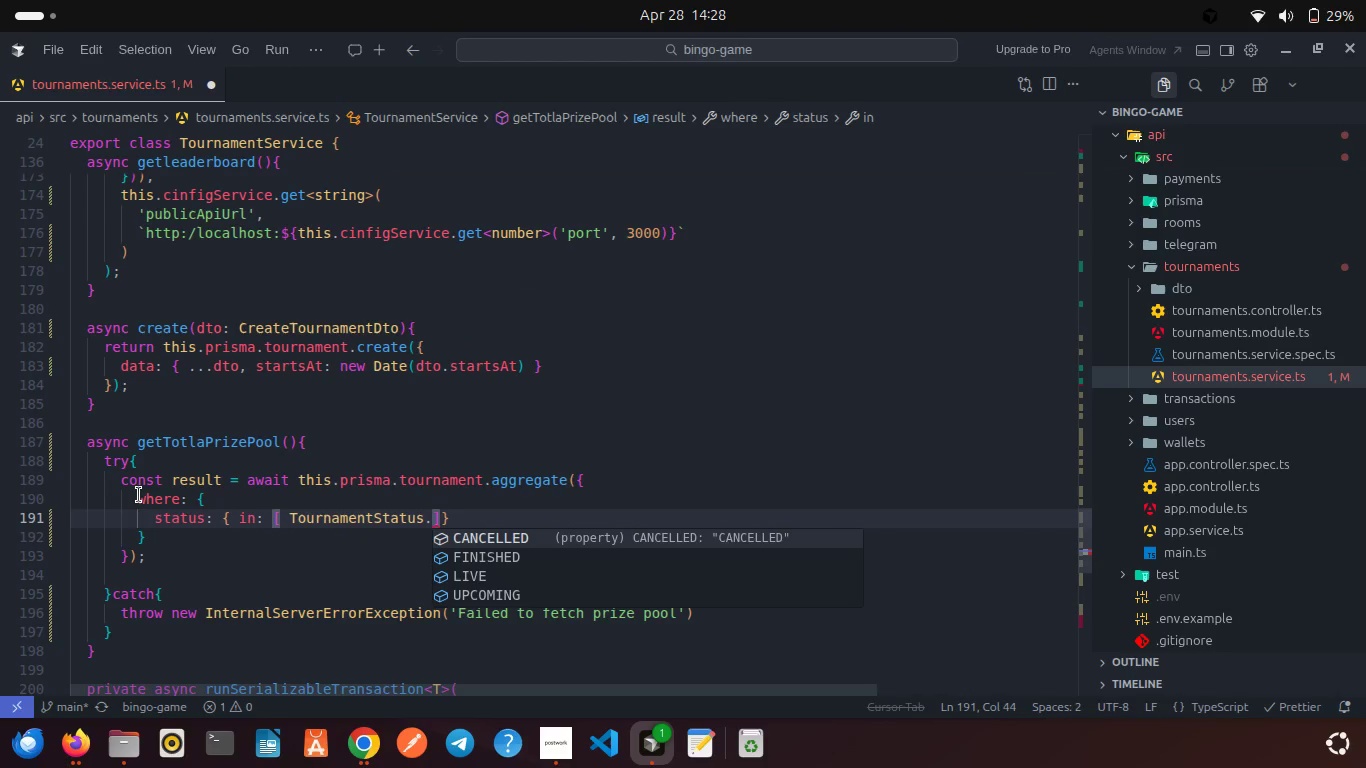 
key(U)
 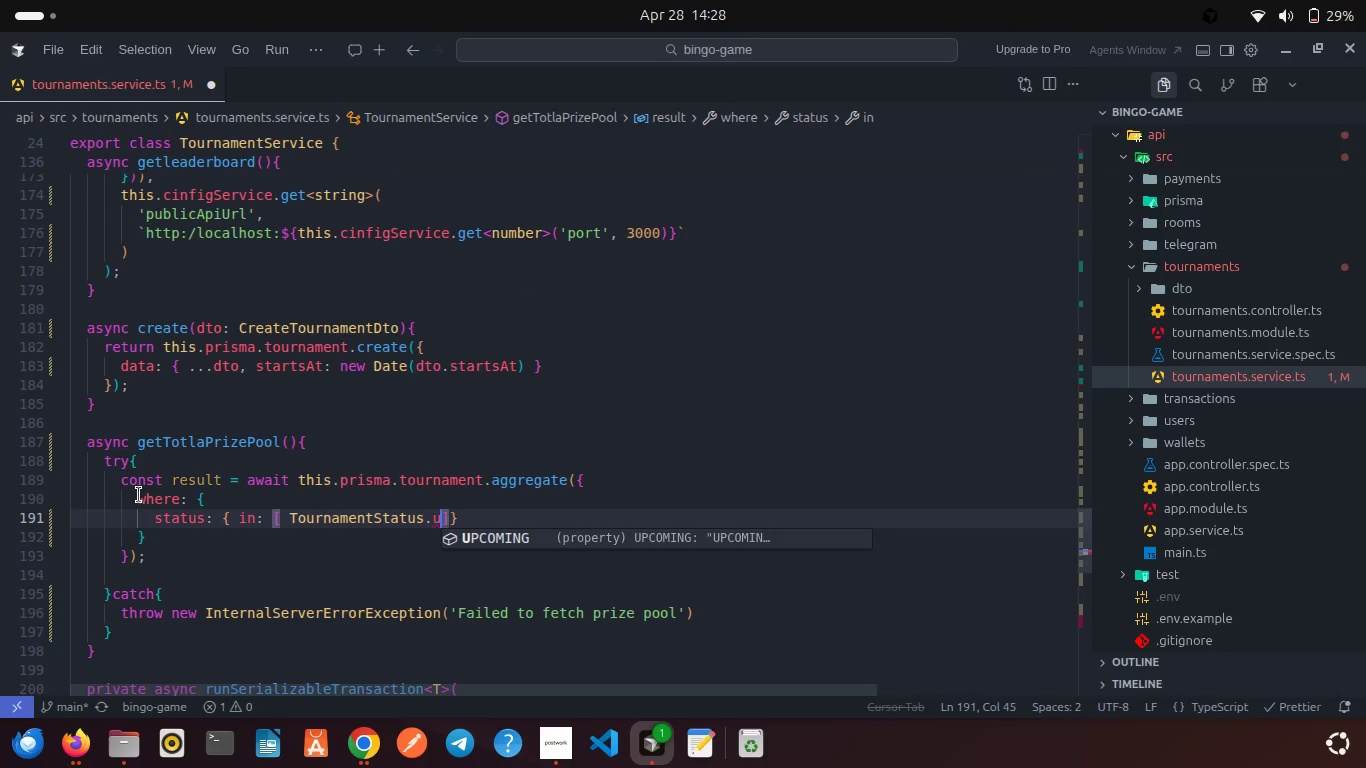 
key(Enter)
 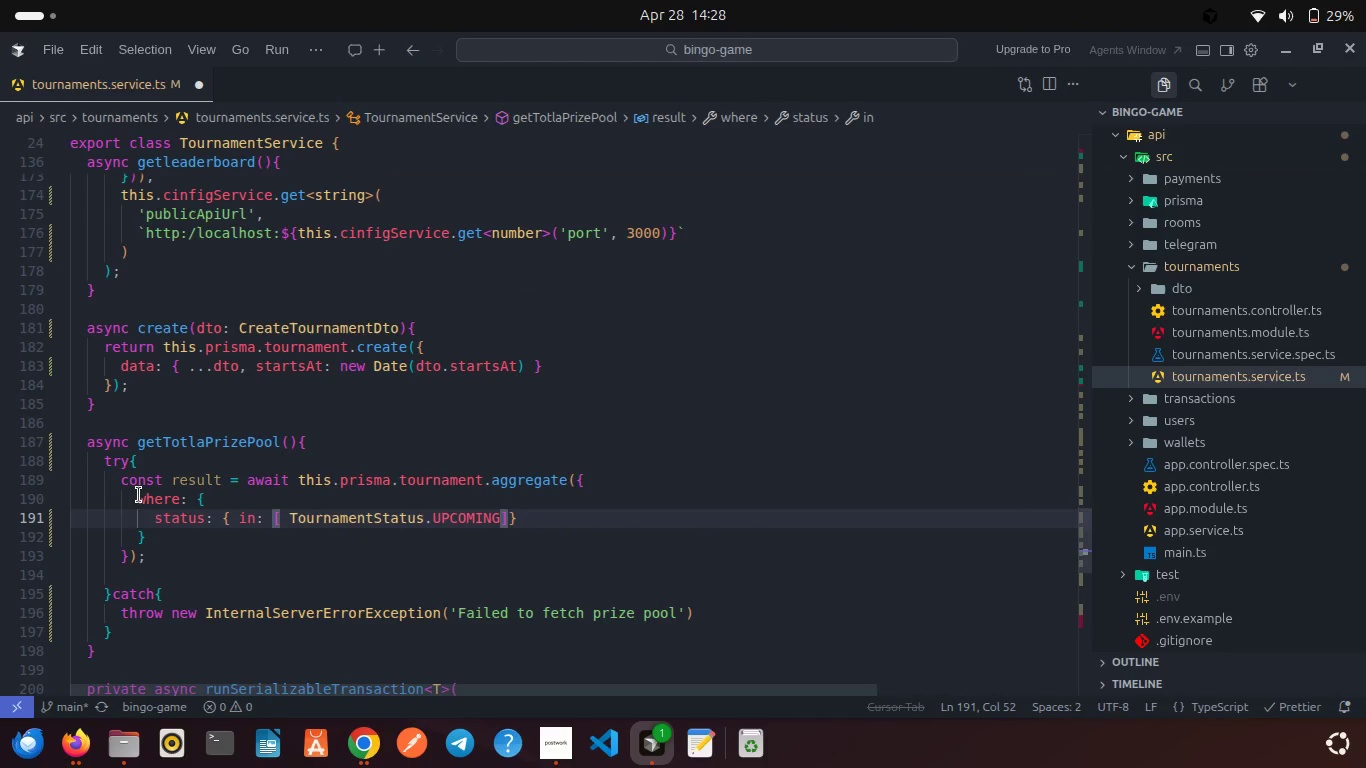 
type(, Tour)
 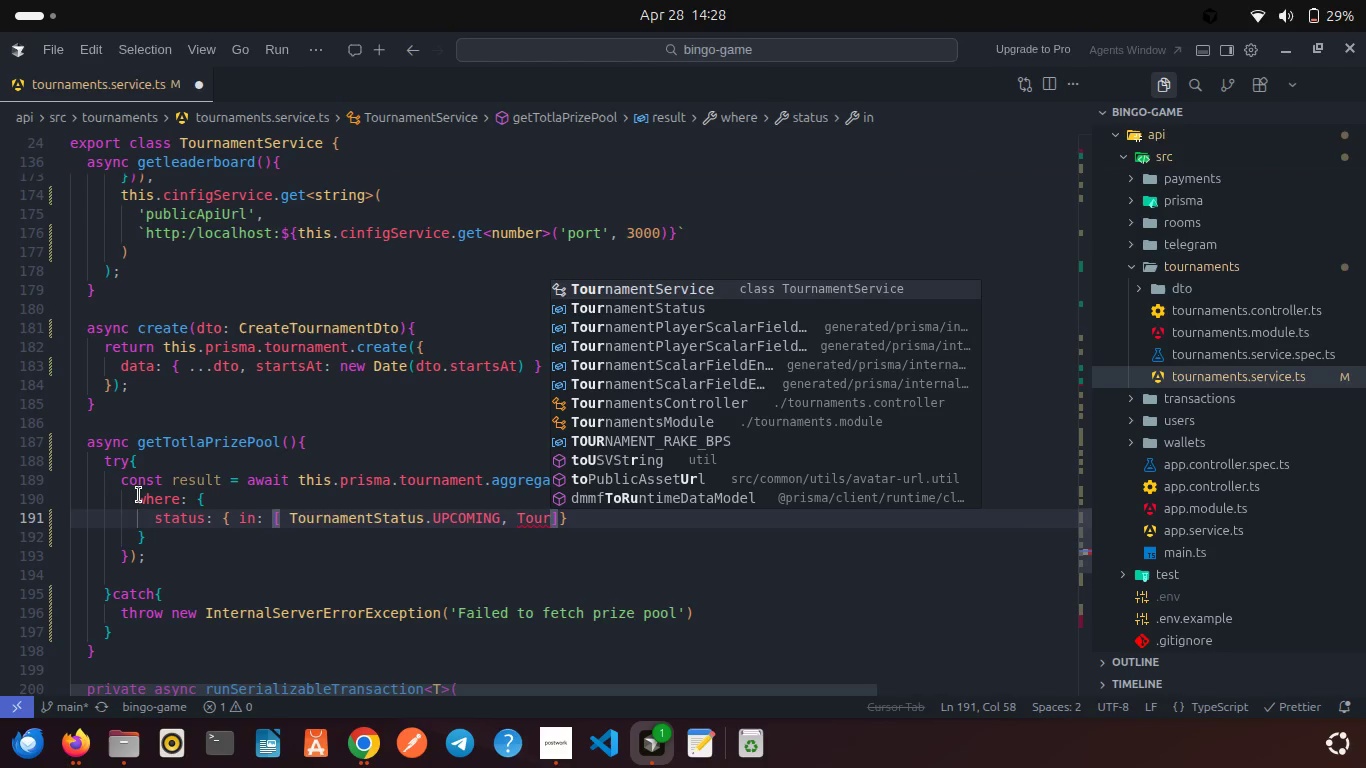 
key(ArrowDown)
 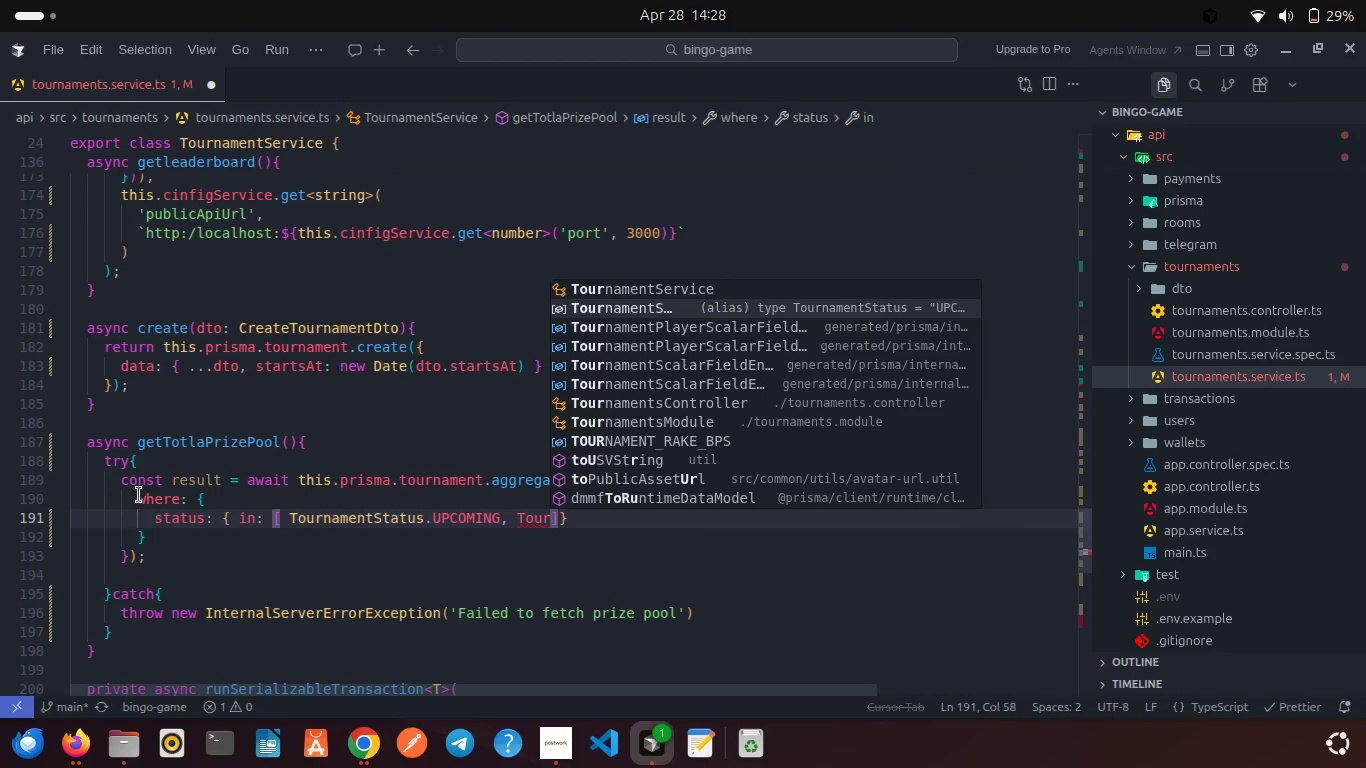 
key(Enter)
 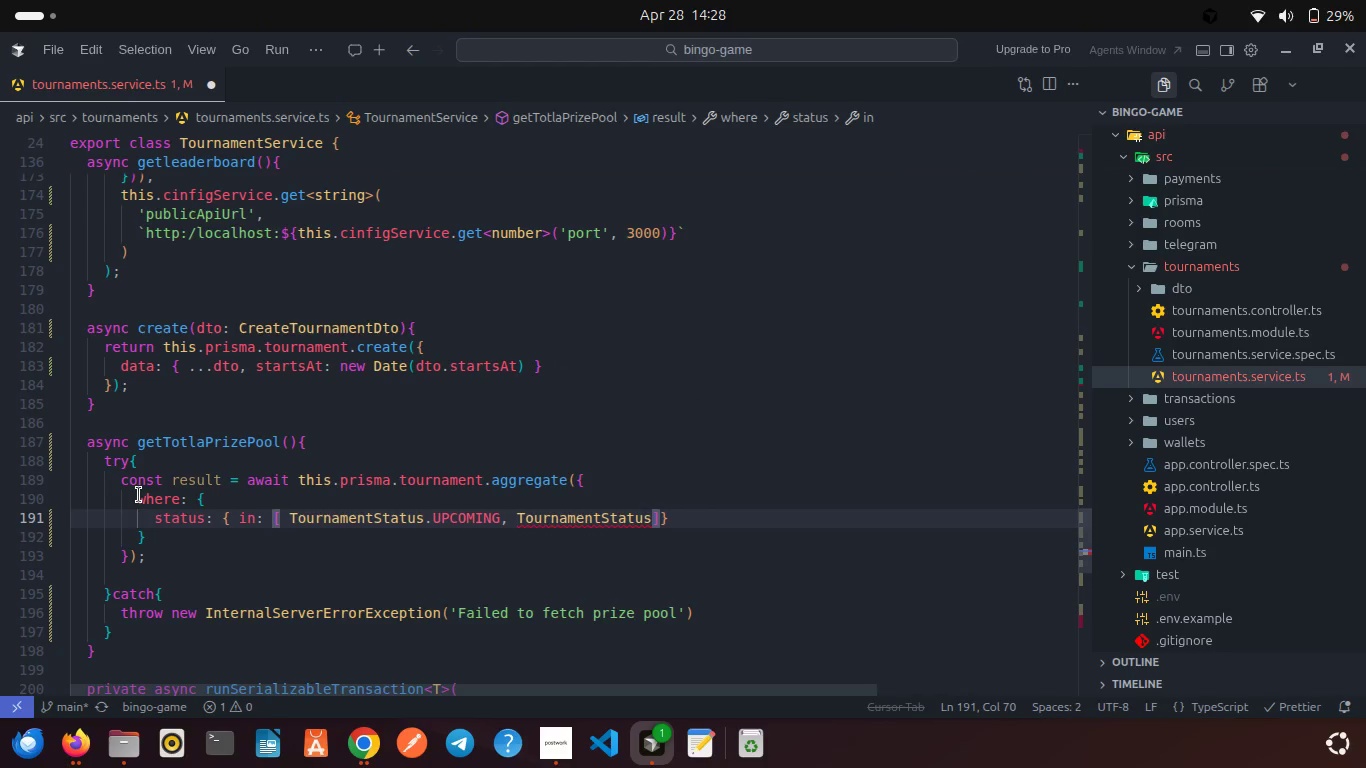 
key(Period)
 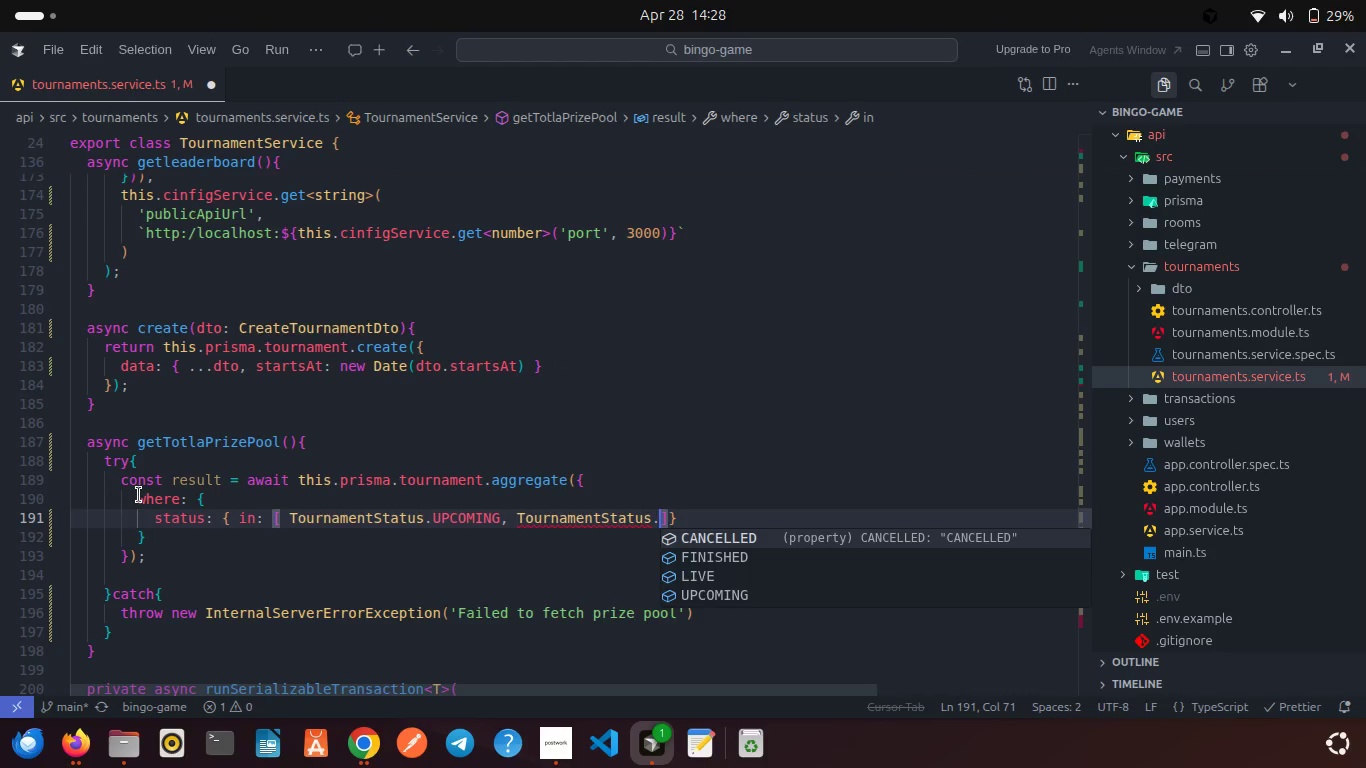 
key(L)
 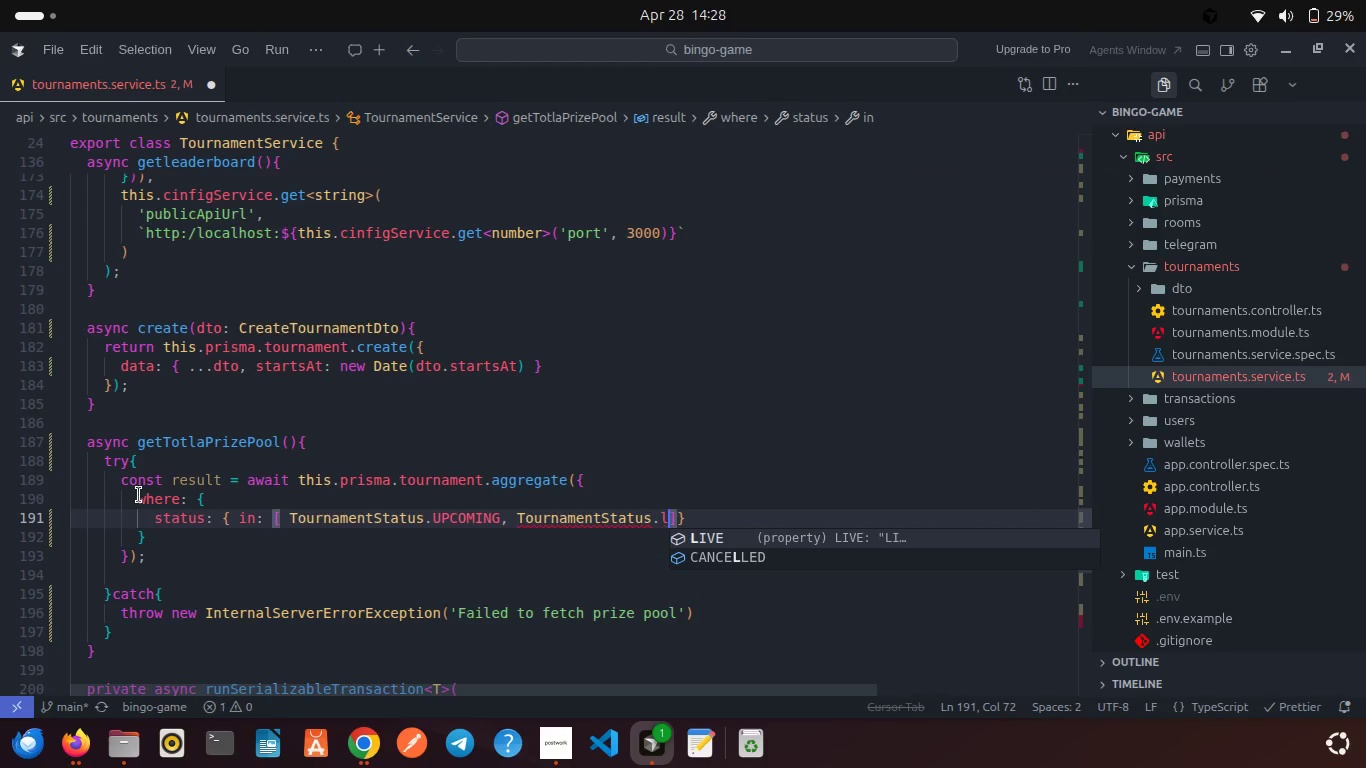 
key(Enter)
 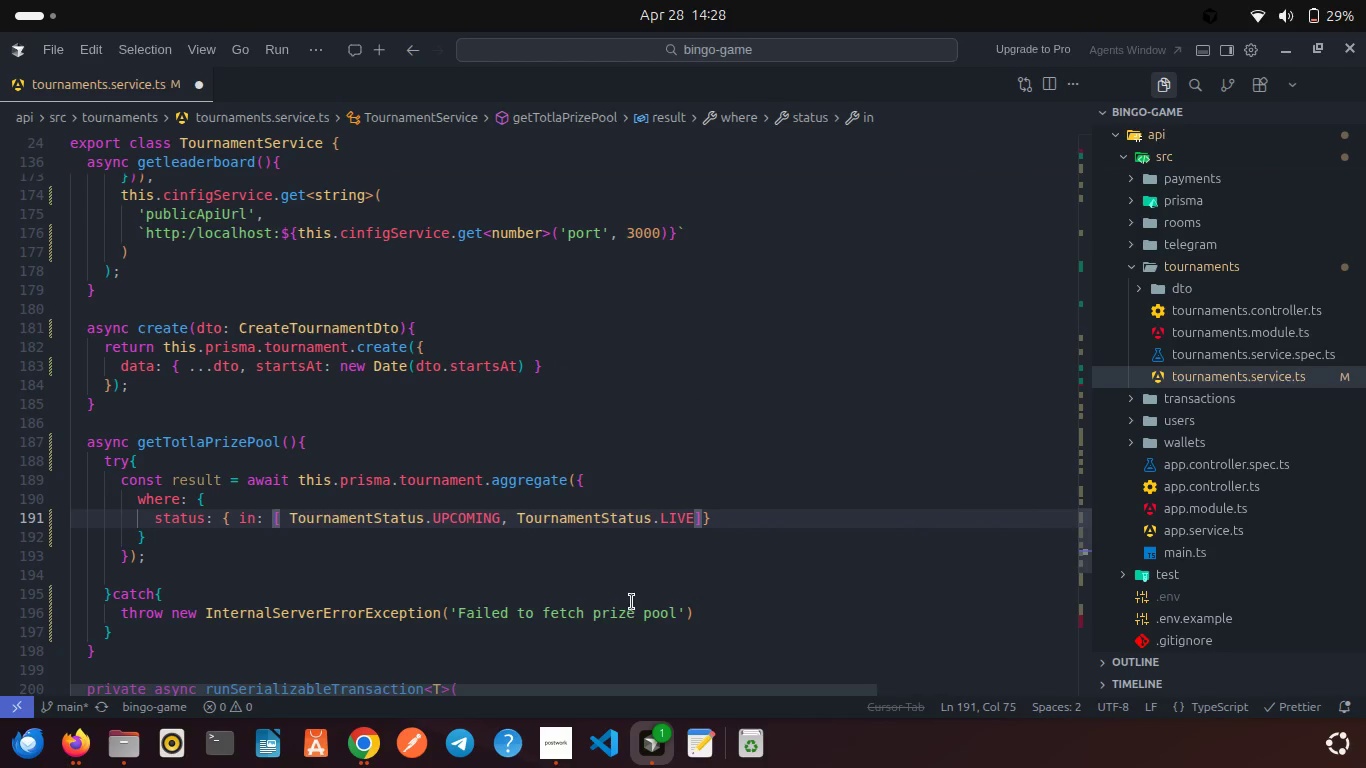 
left_click([717, 517])
 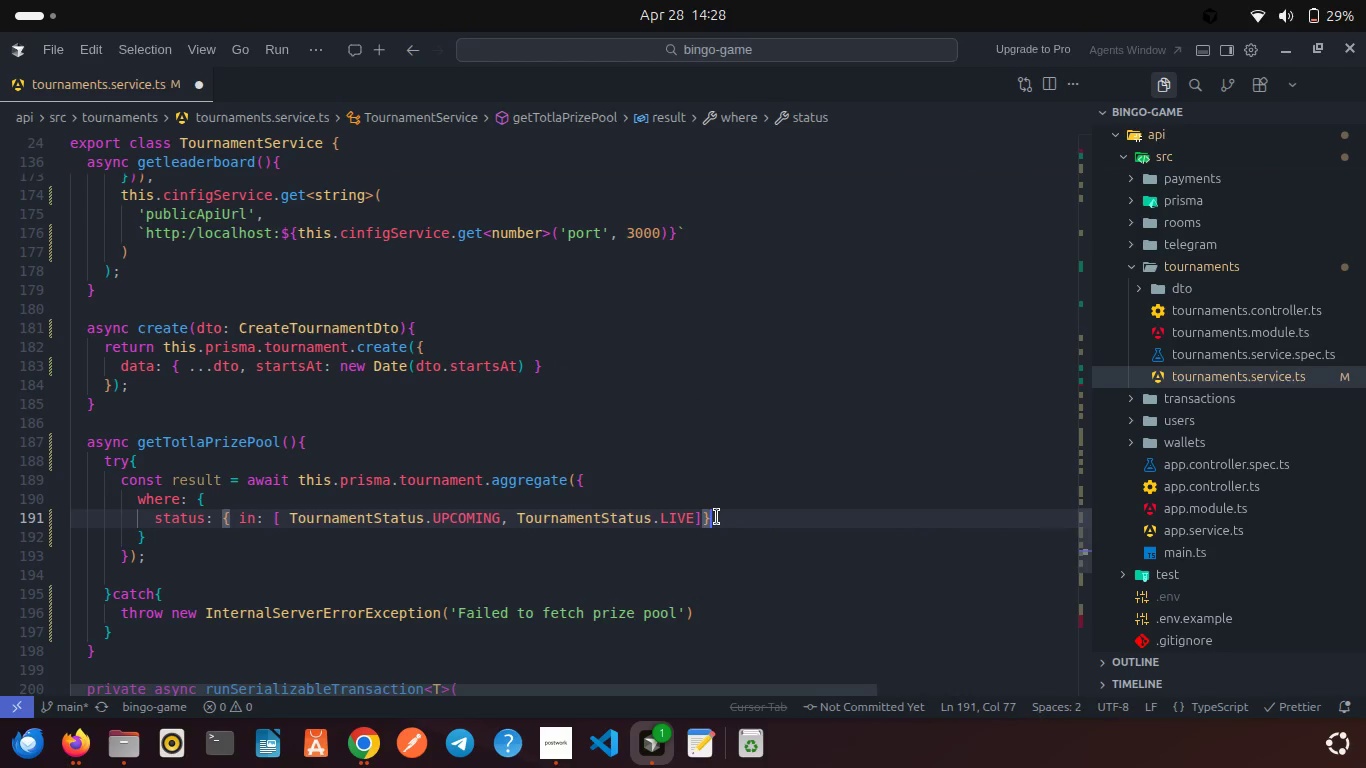 
key(Comma)
 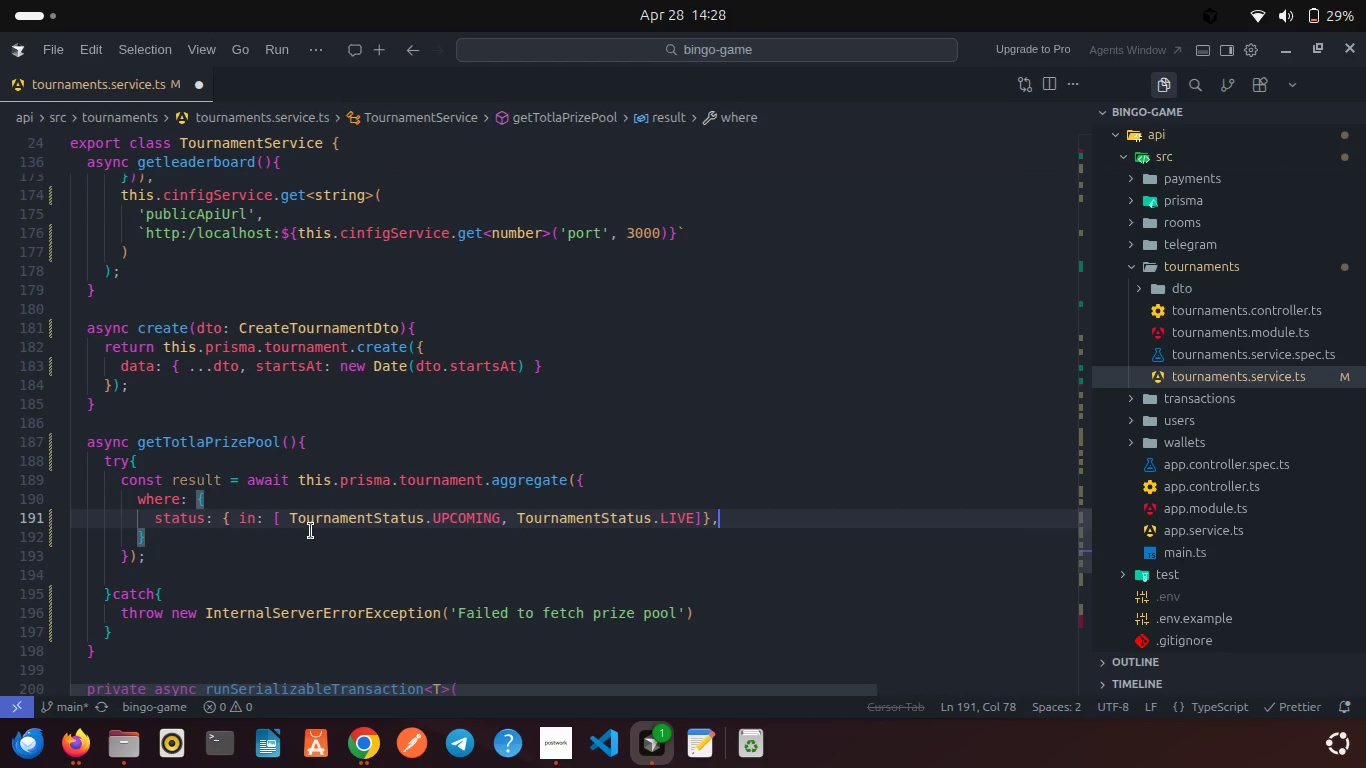 
left_click([263, 545])
 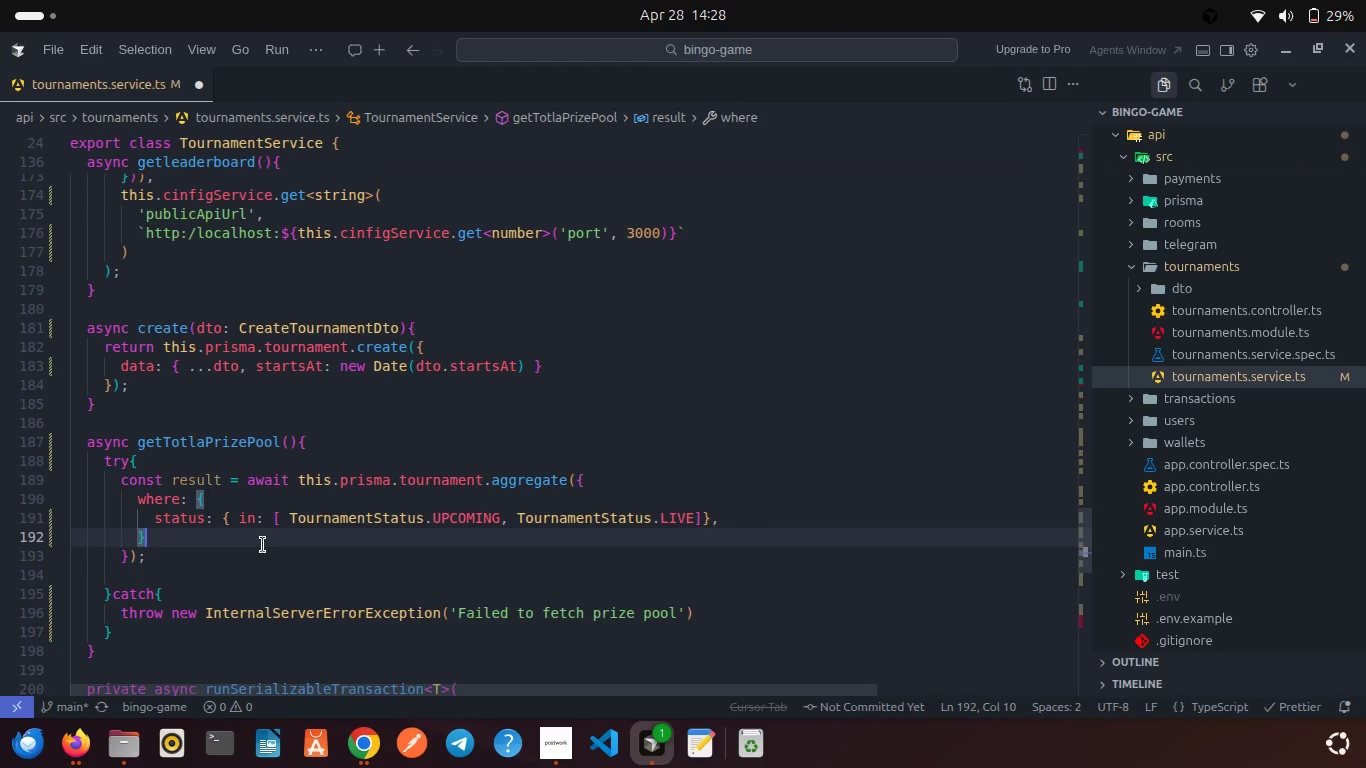 
key(Comma)
 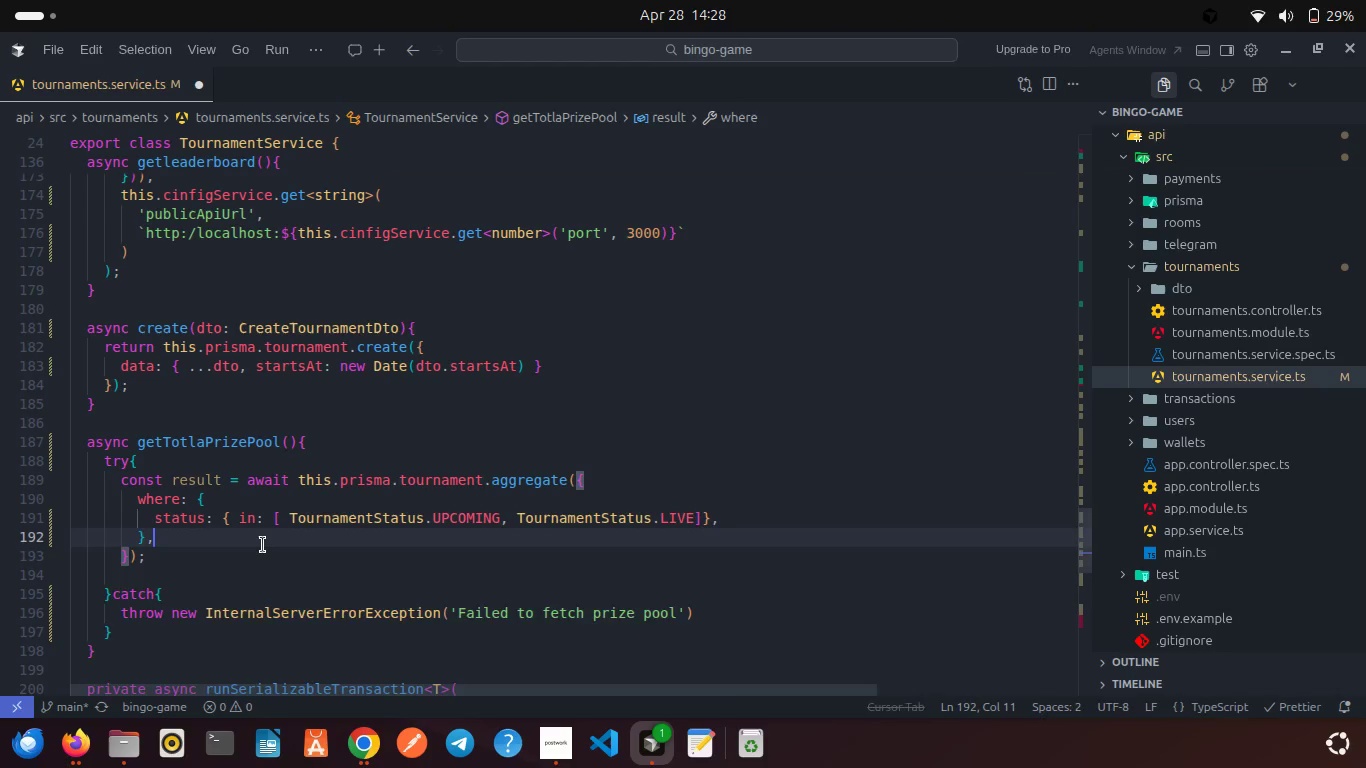 
key(Enter)
 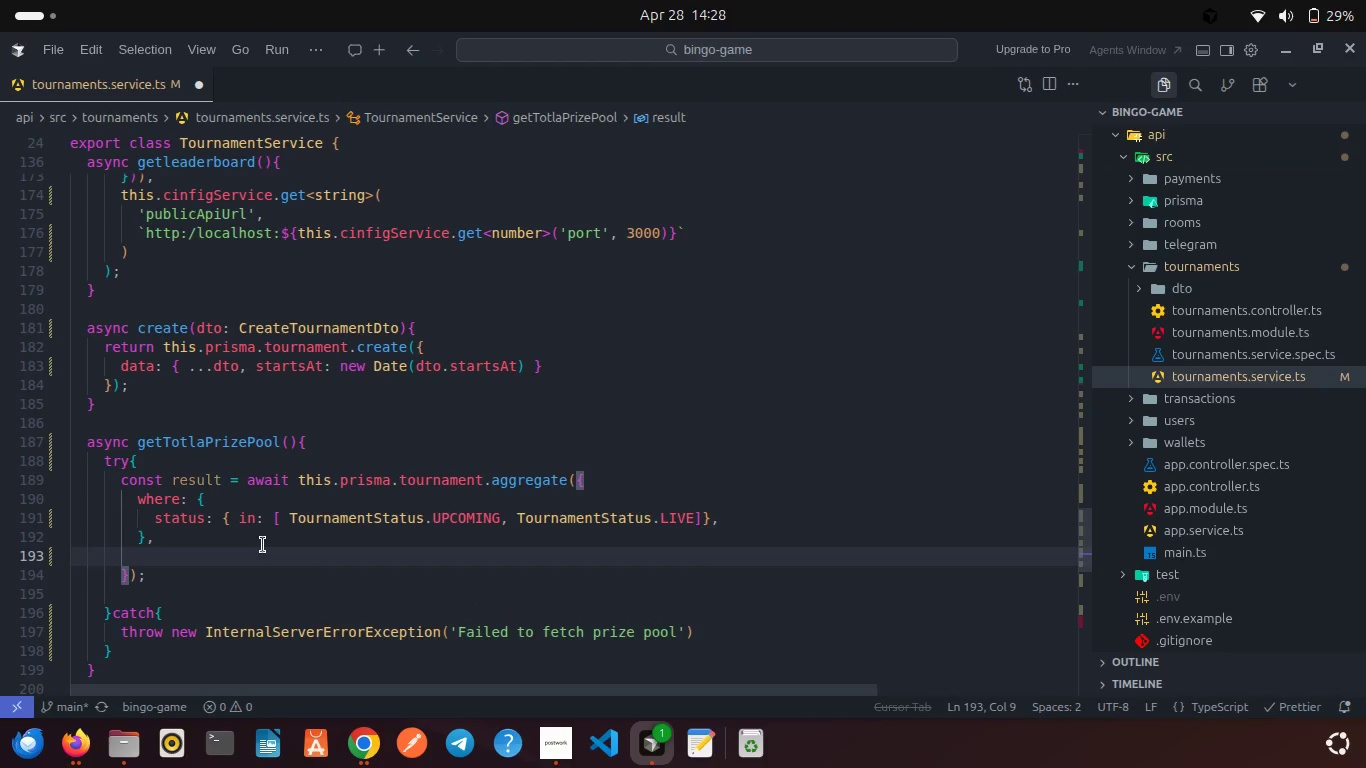 
key(Shift+Minus)
 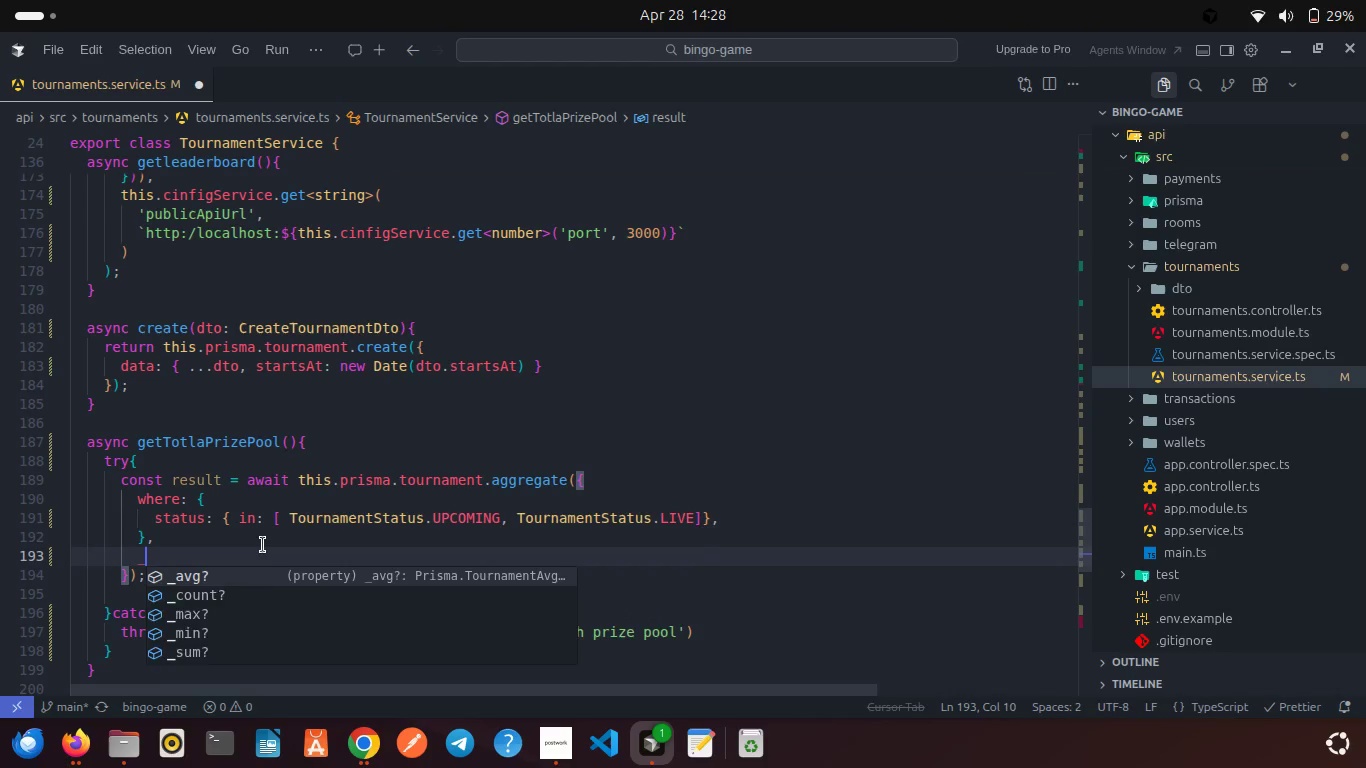 
key(S)
 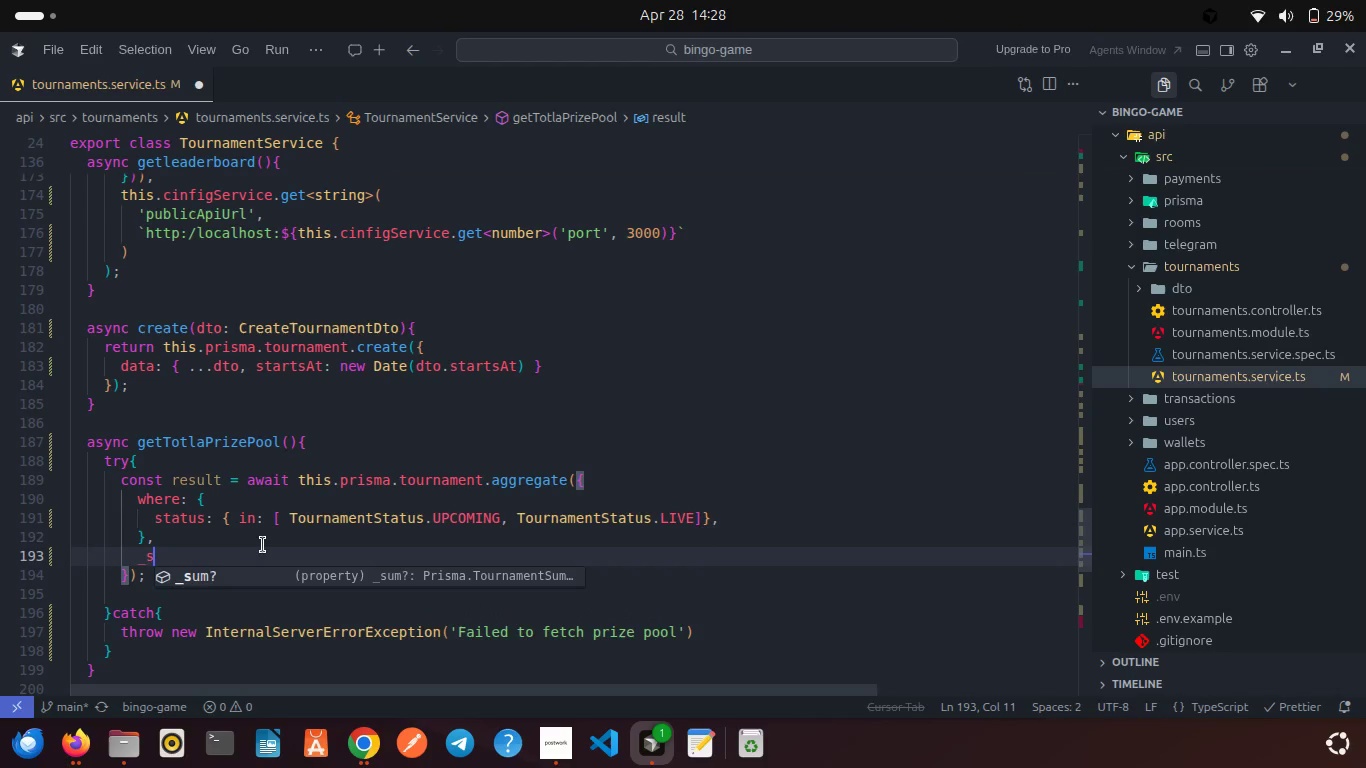 
key(Enter)
 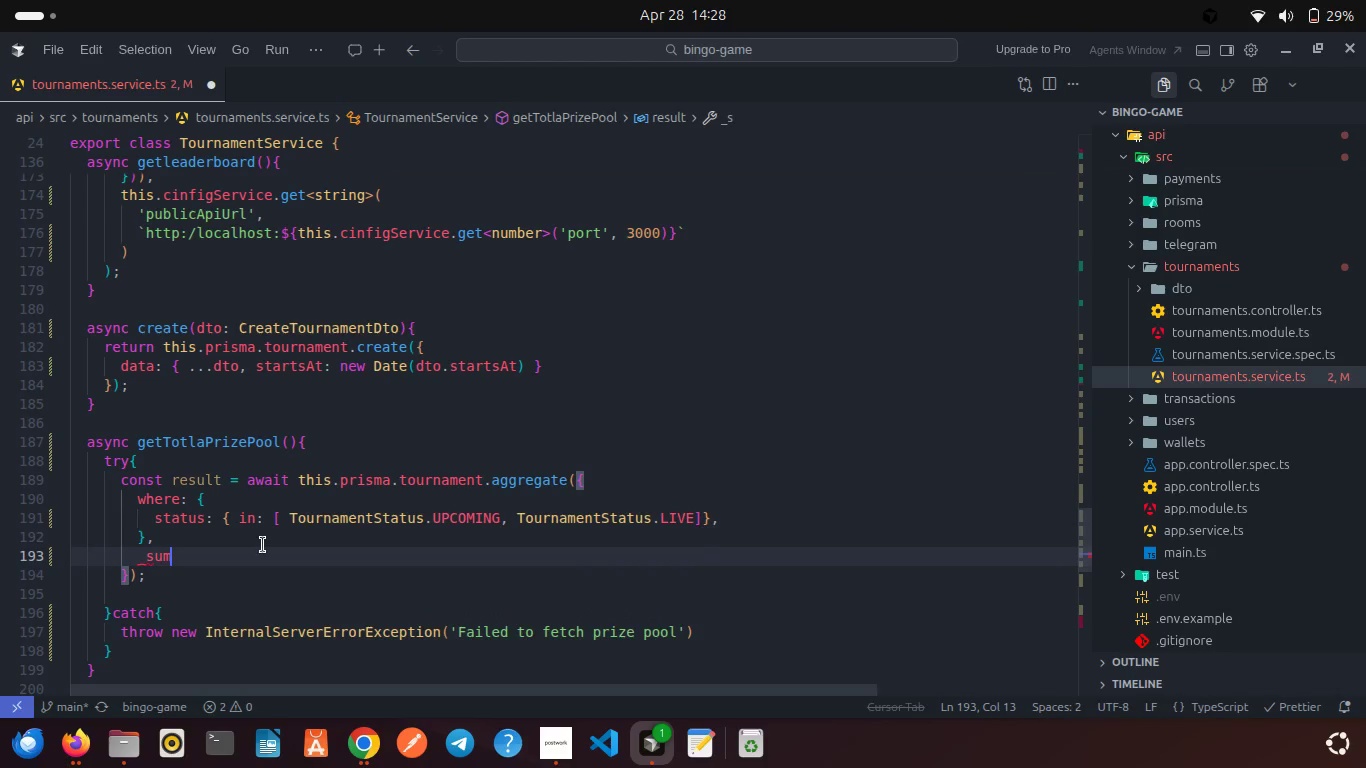 
type(: { pri)
 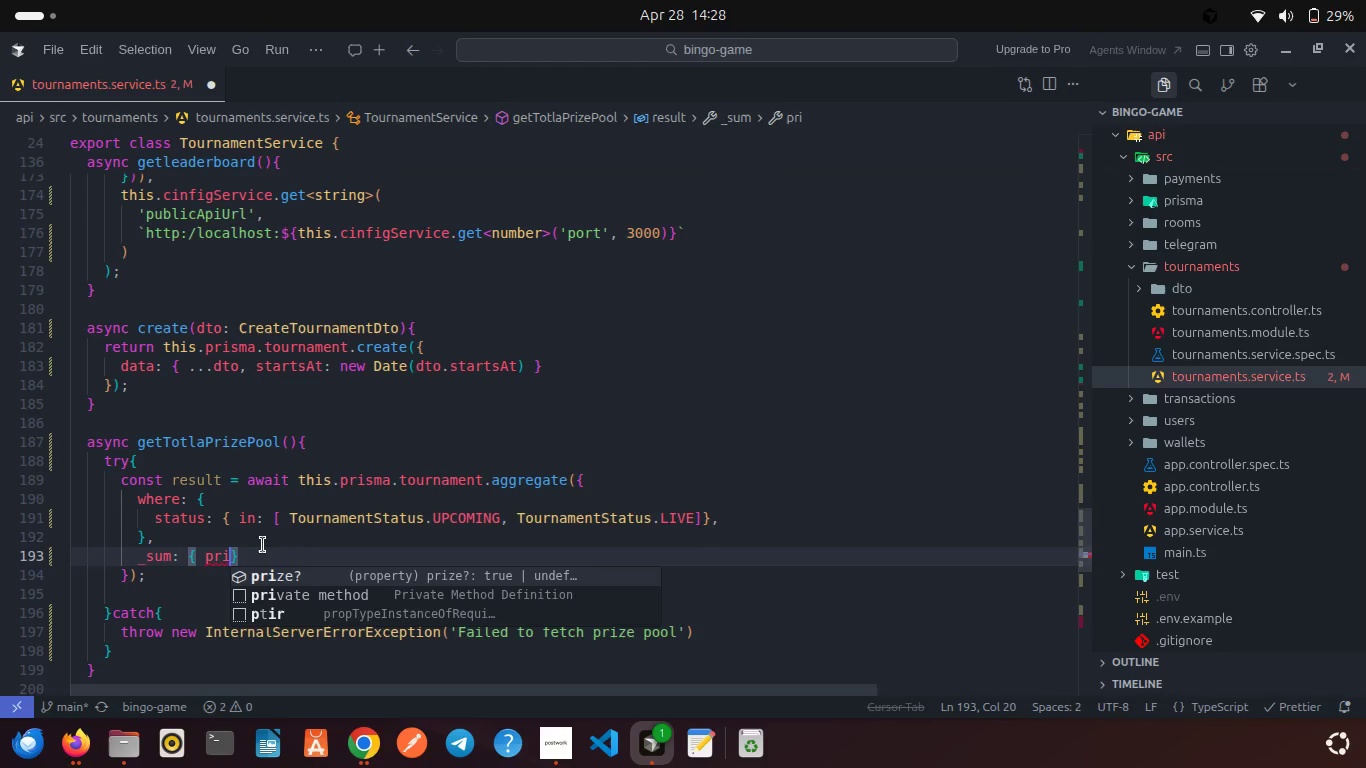 
key(Enter)
 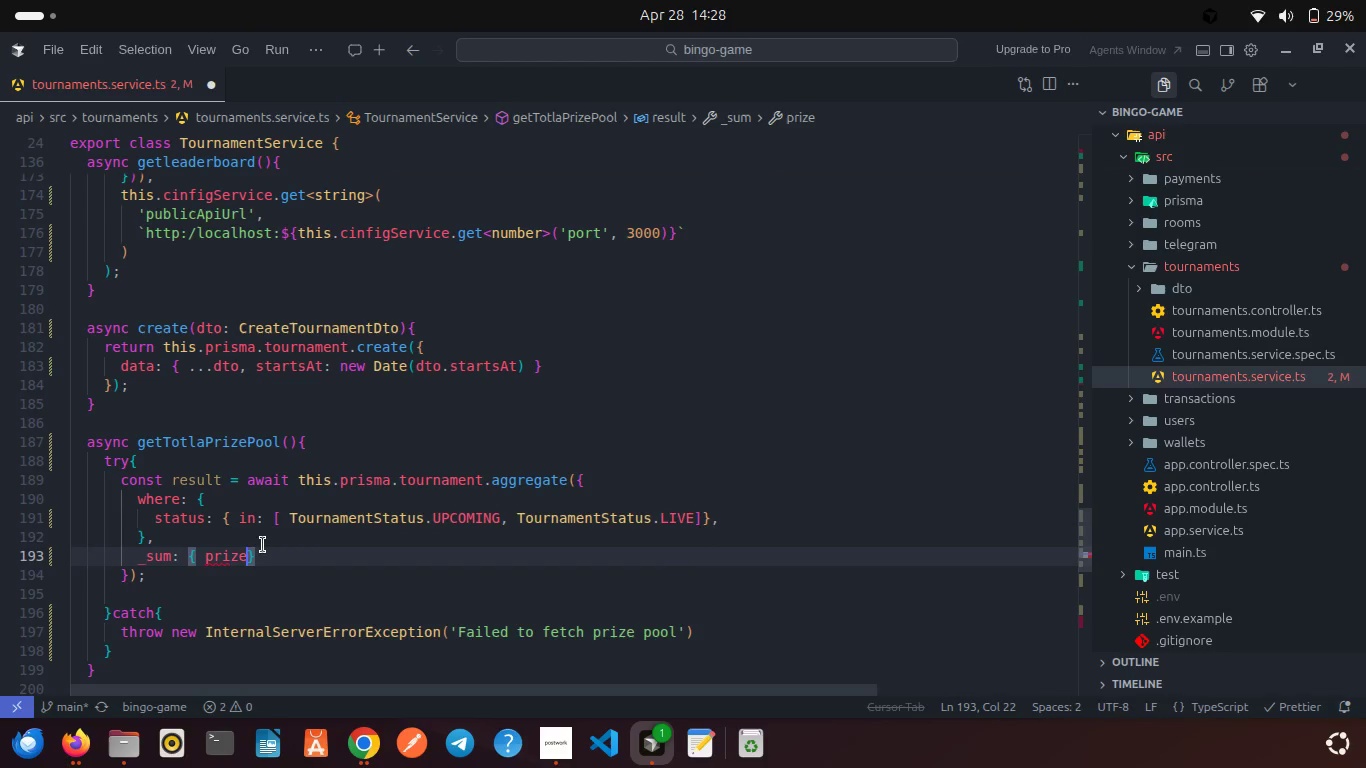 
type(; ture)
key(Backspace)
key(Backspace)
key(Backspace)
key(Backspace)
key(Backspace)
key(Backspace)
type(: true )
 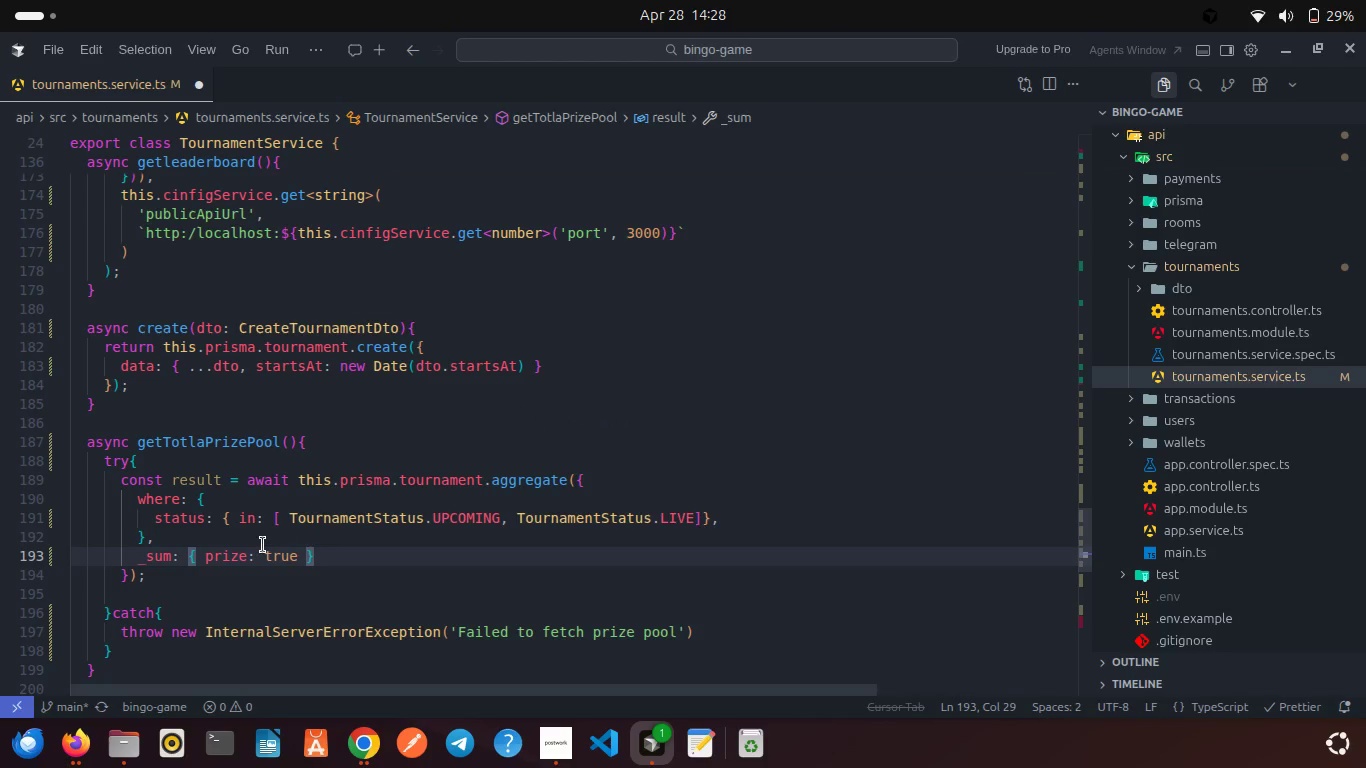 
key(Control+S)
 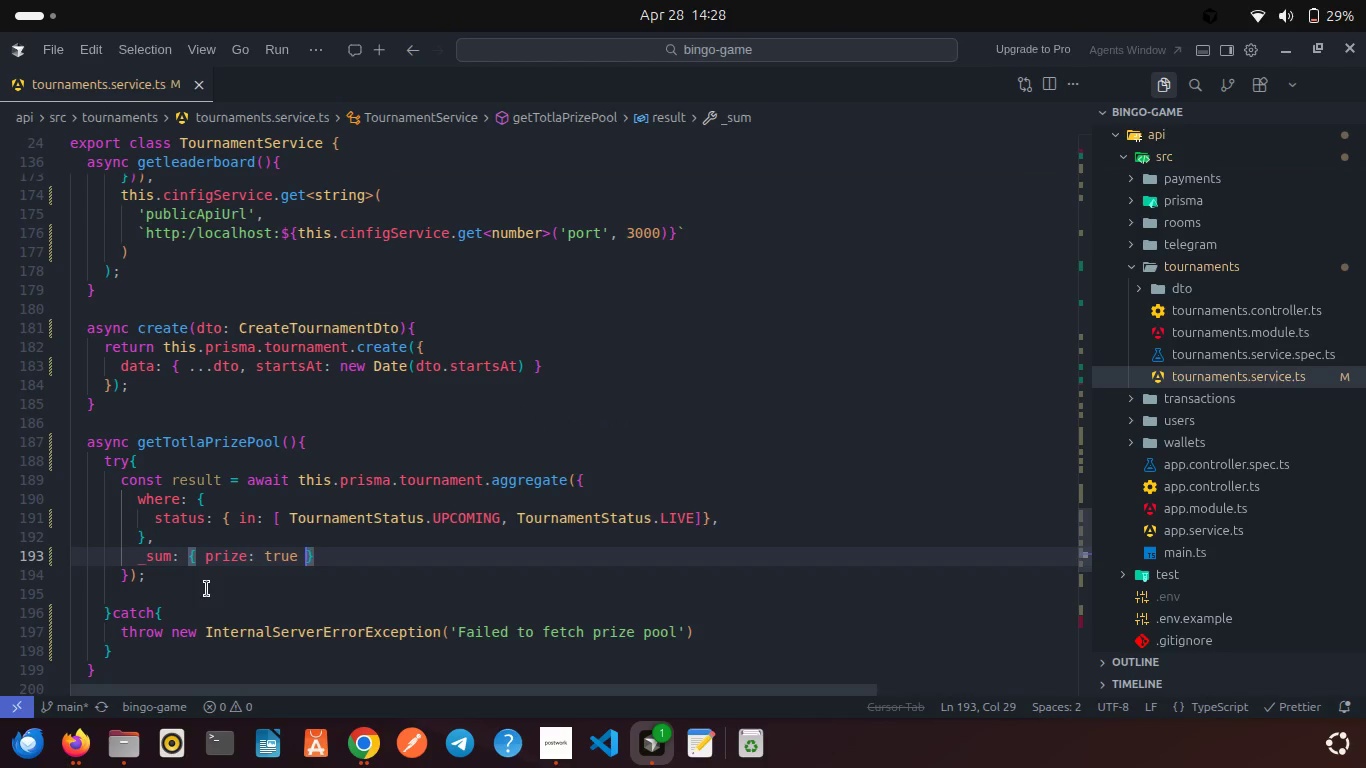 
left_click([145, 586])
 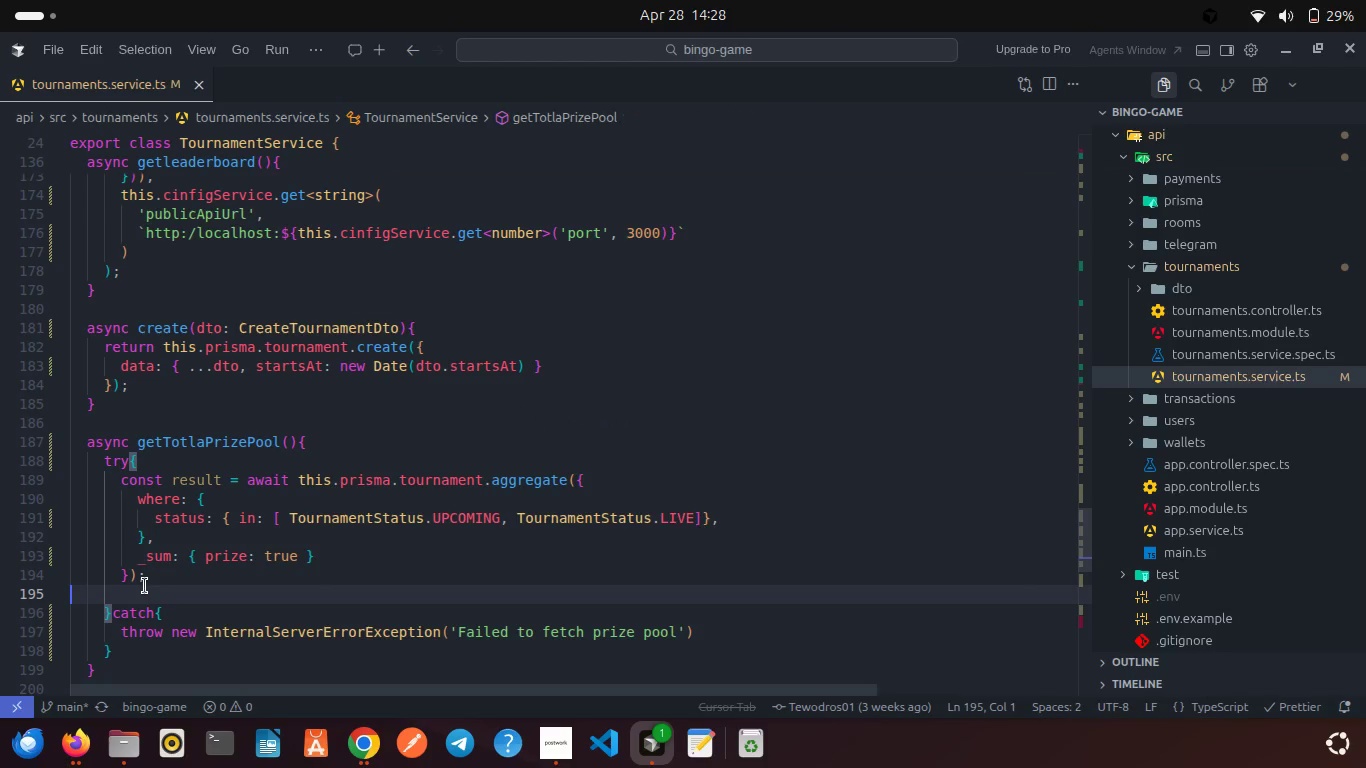 
key(Enter)
 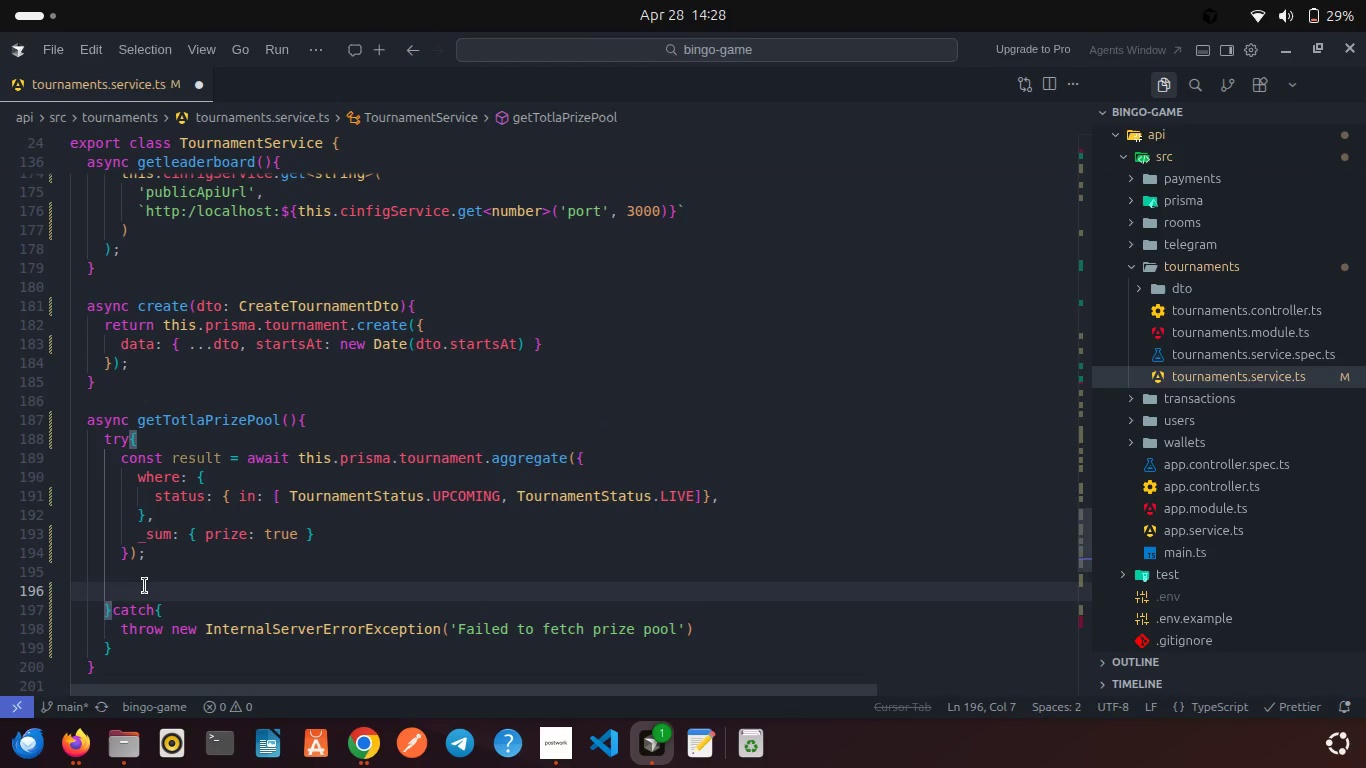 
type(ret)
 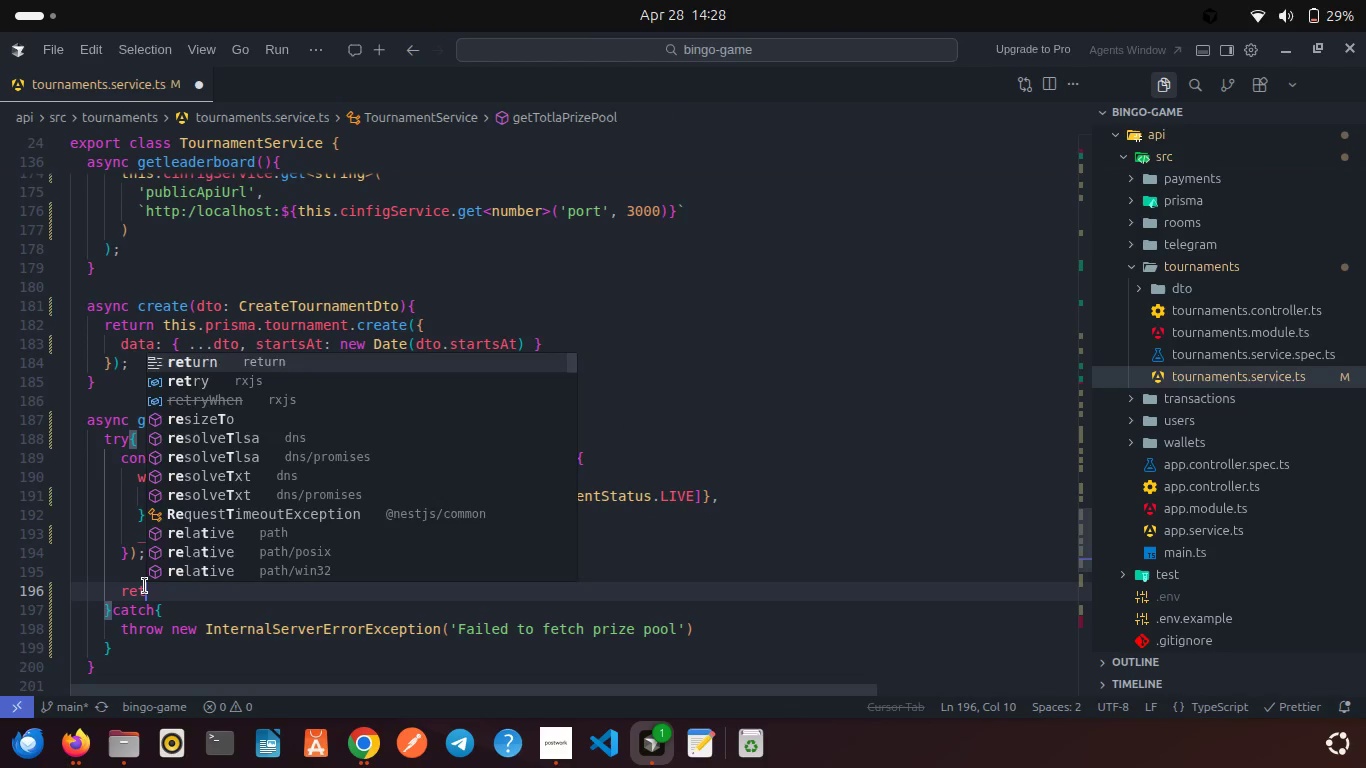 
key(Enter)
 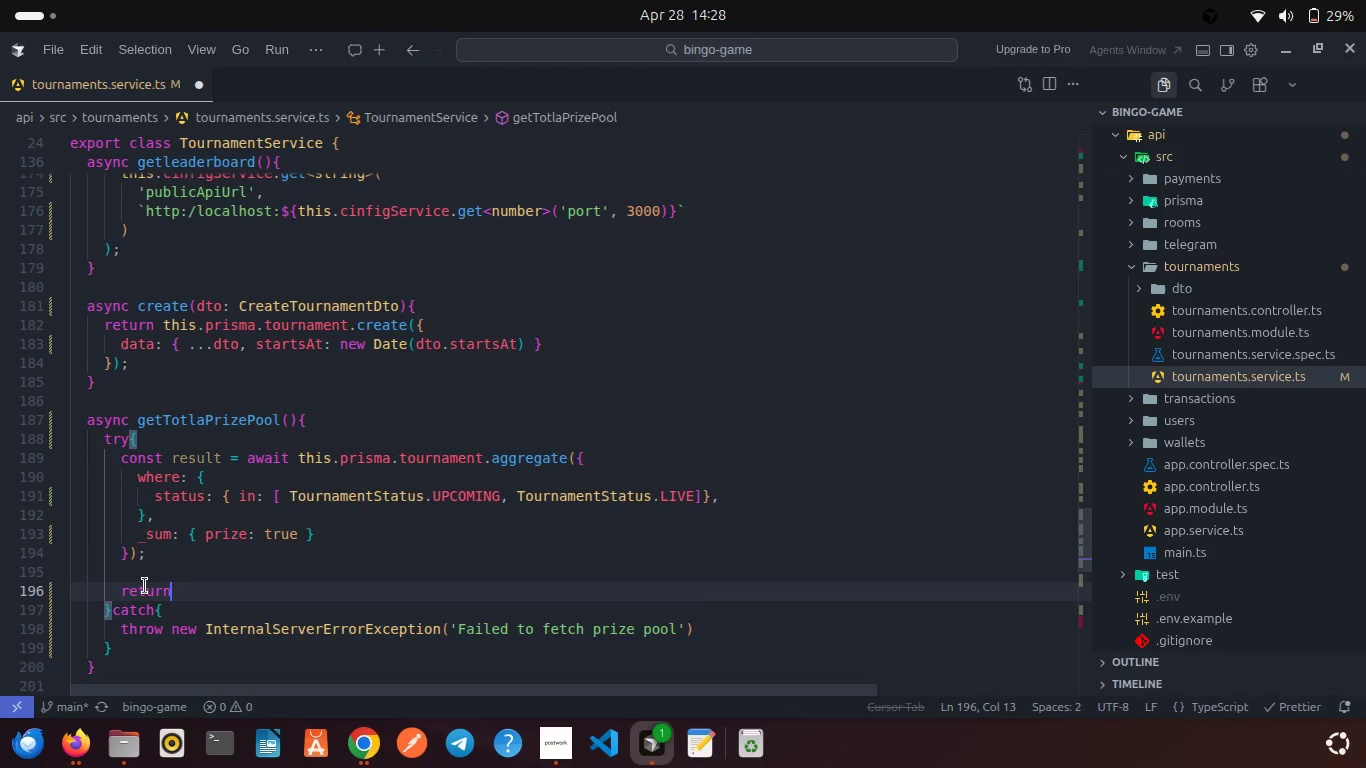 
type( { totalPrize: reus)
 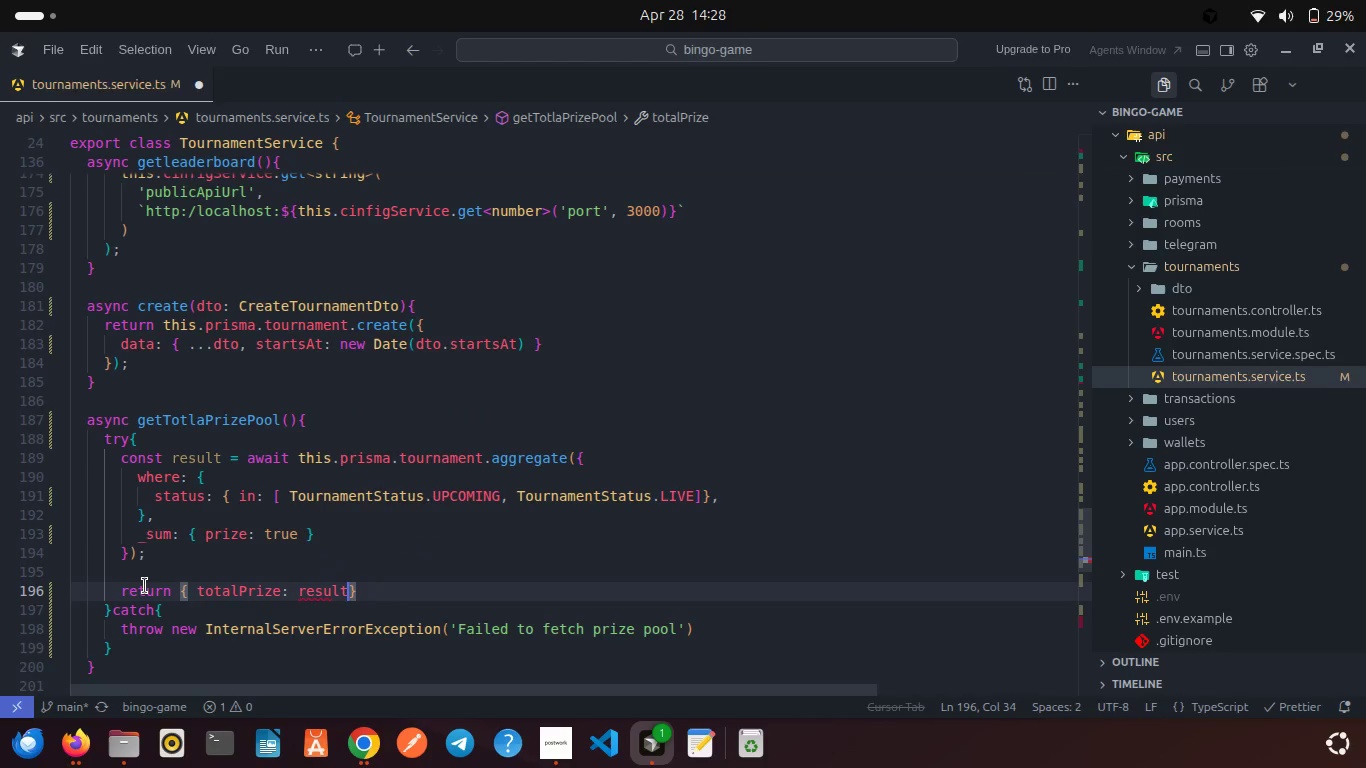 
 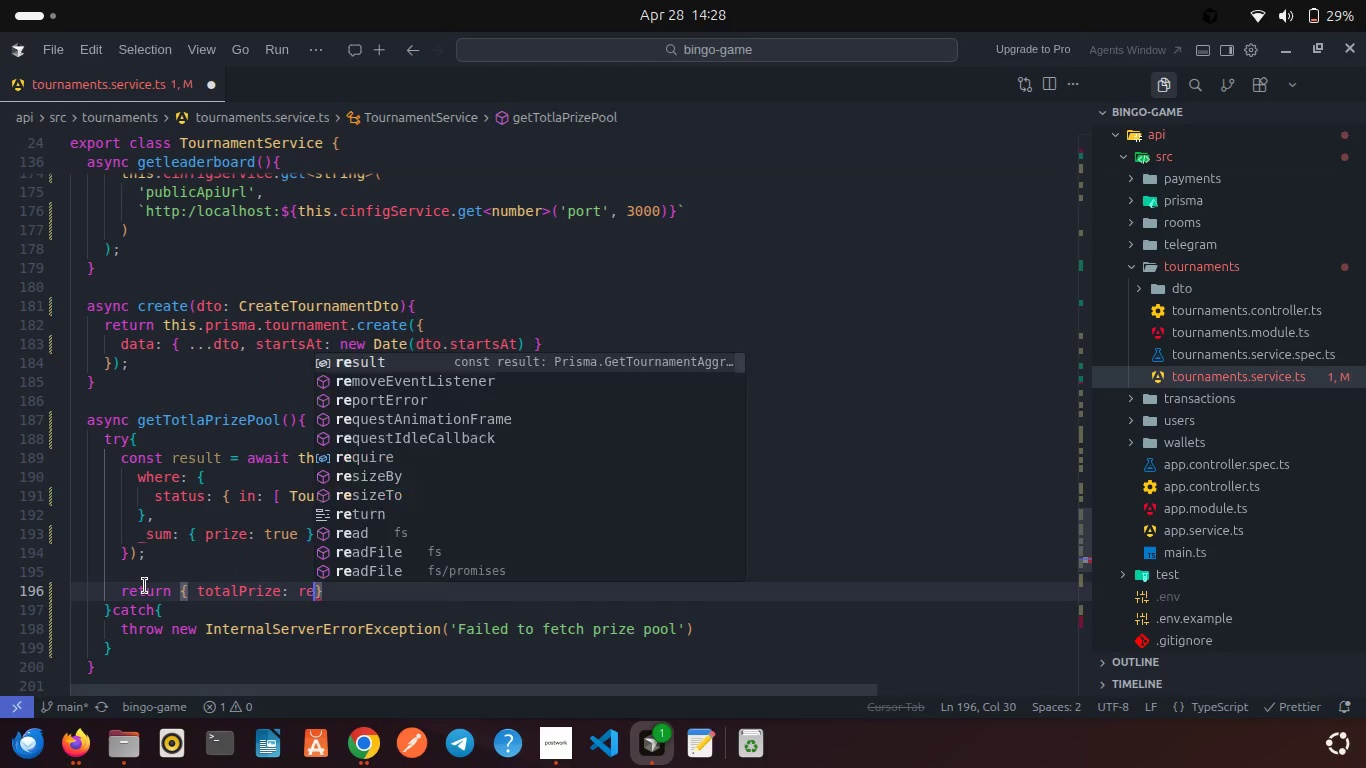 
key(Enter)
 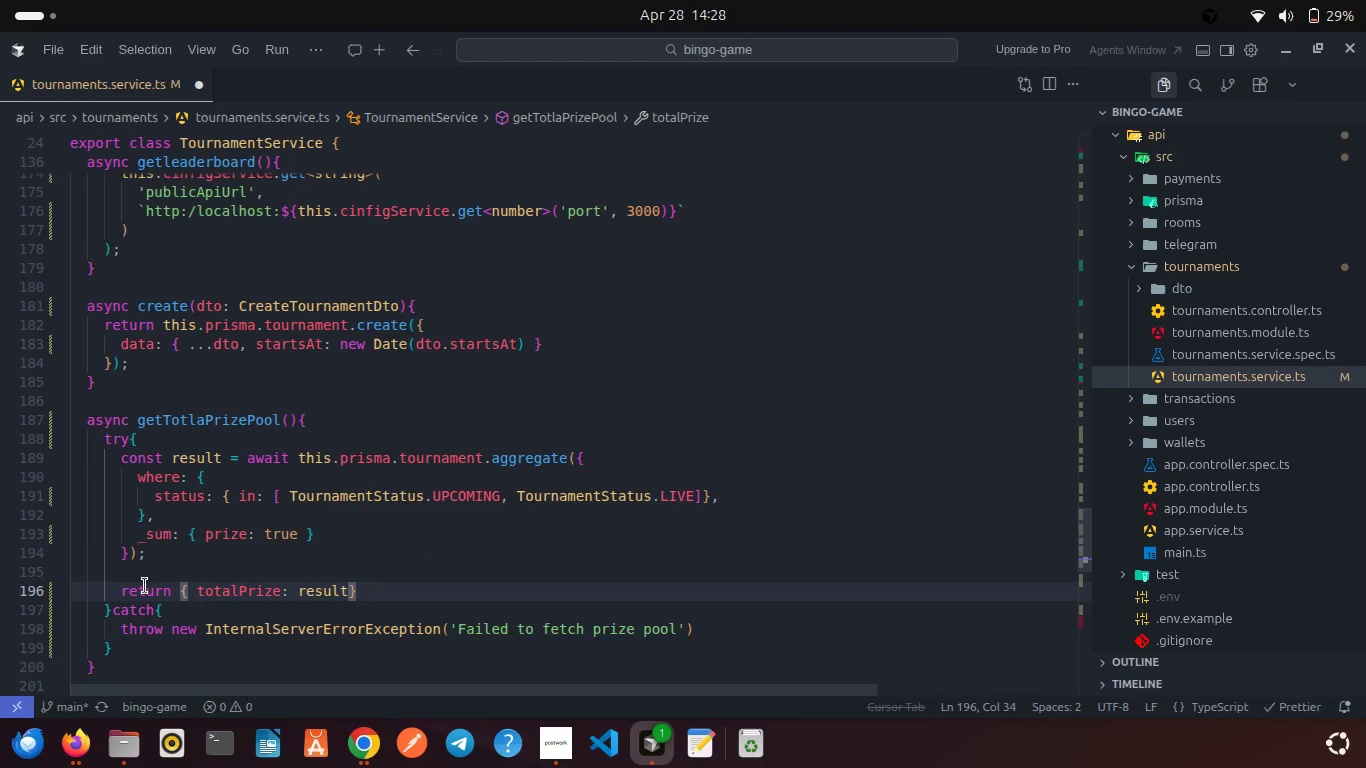 
key(Period)
 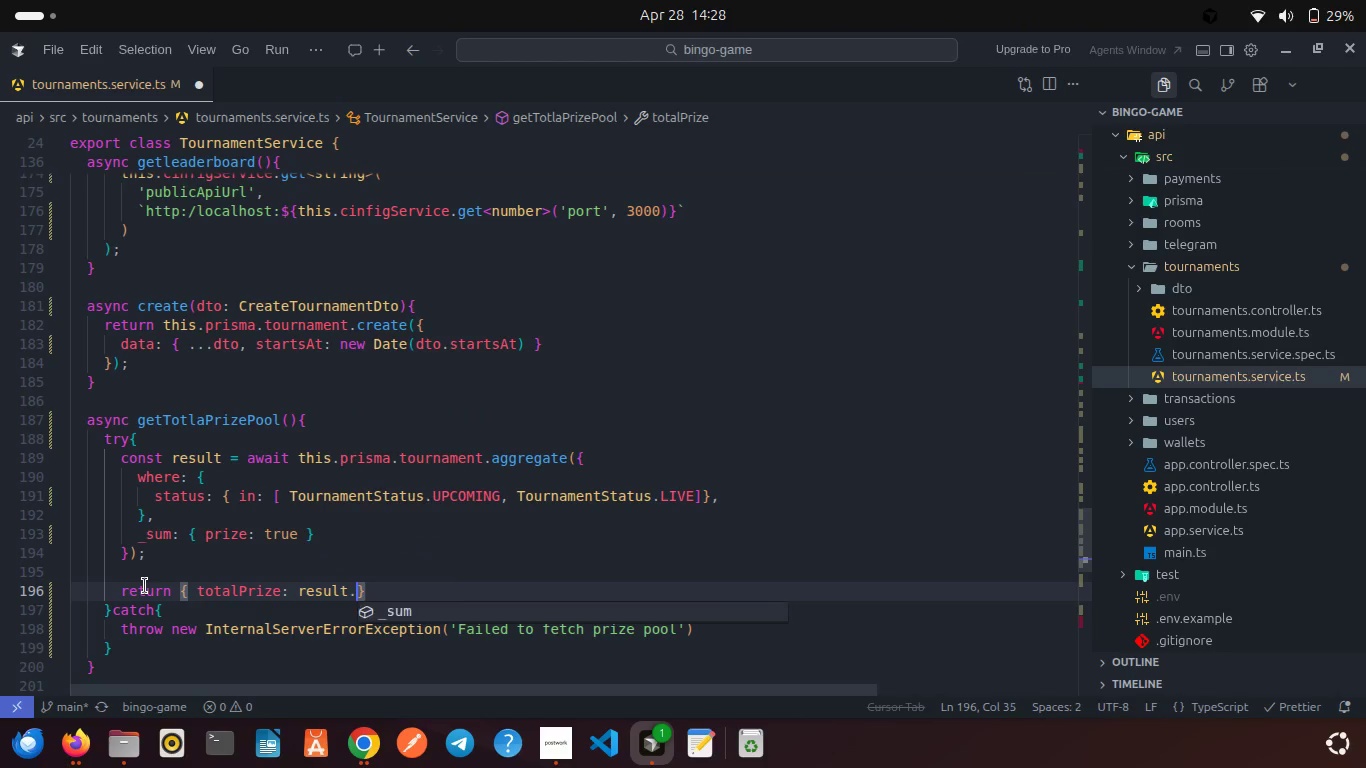 
key(S)
 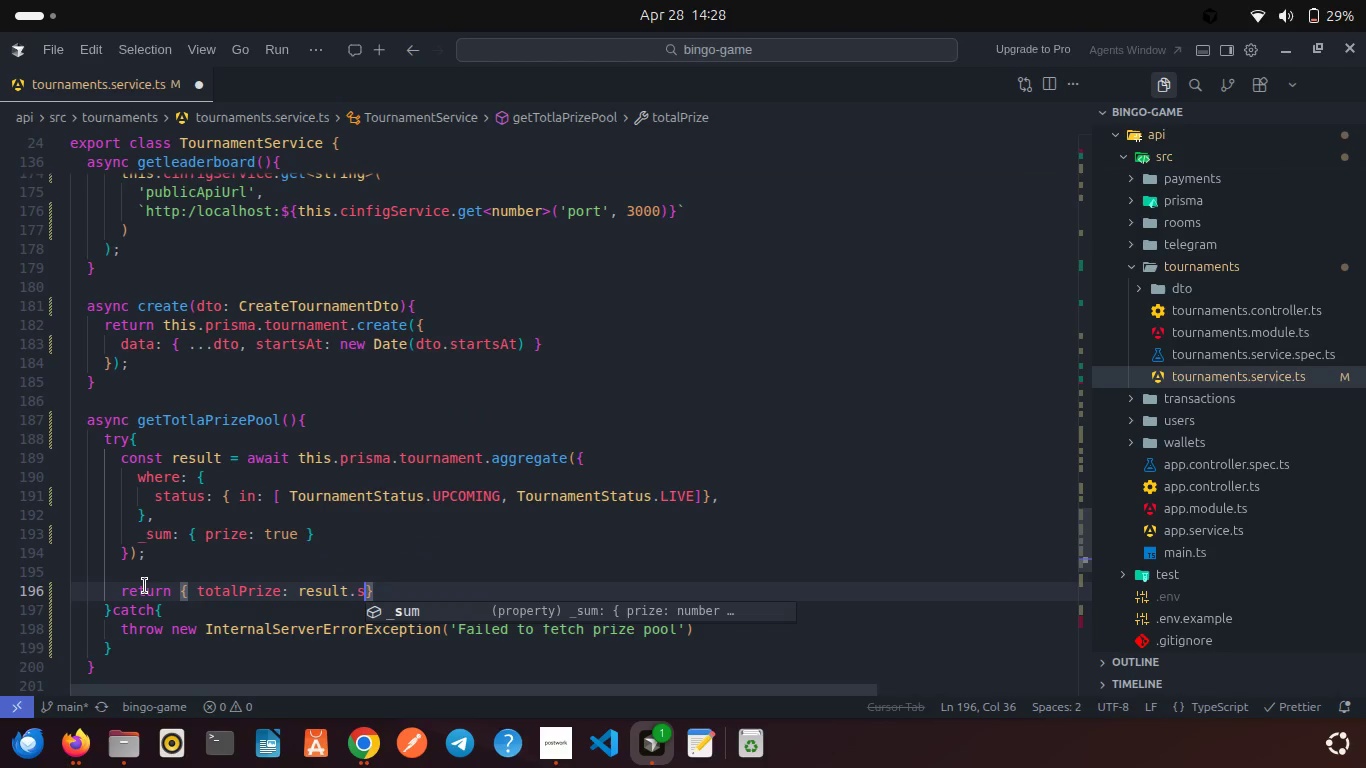 
key(Enter)
 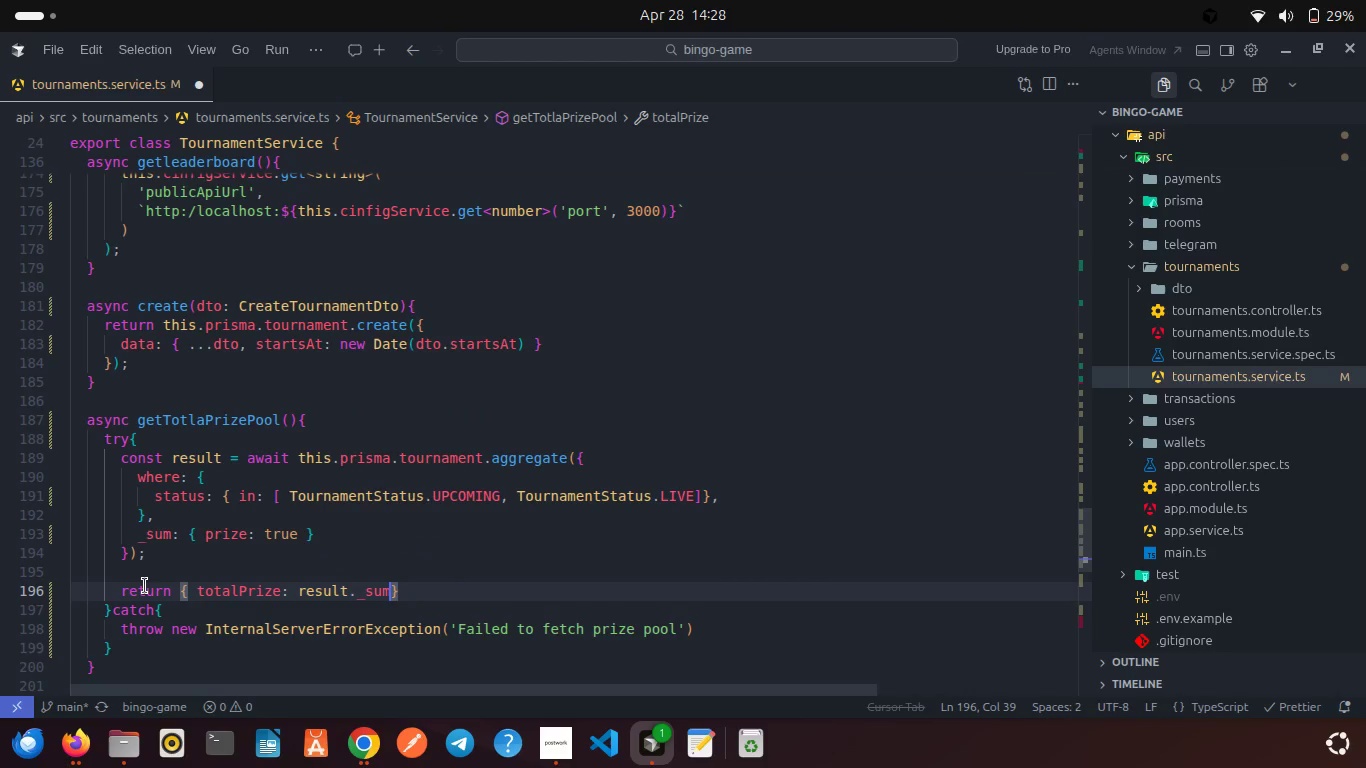 
type(.pr)
 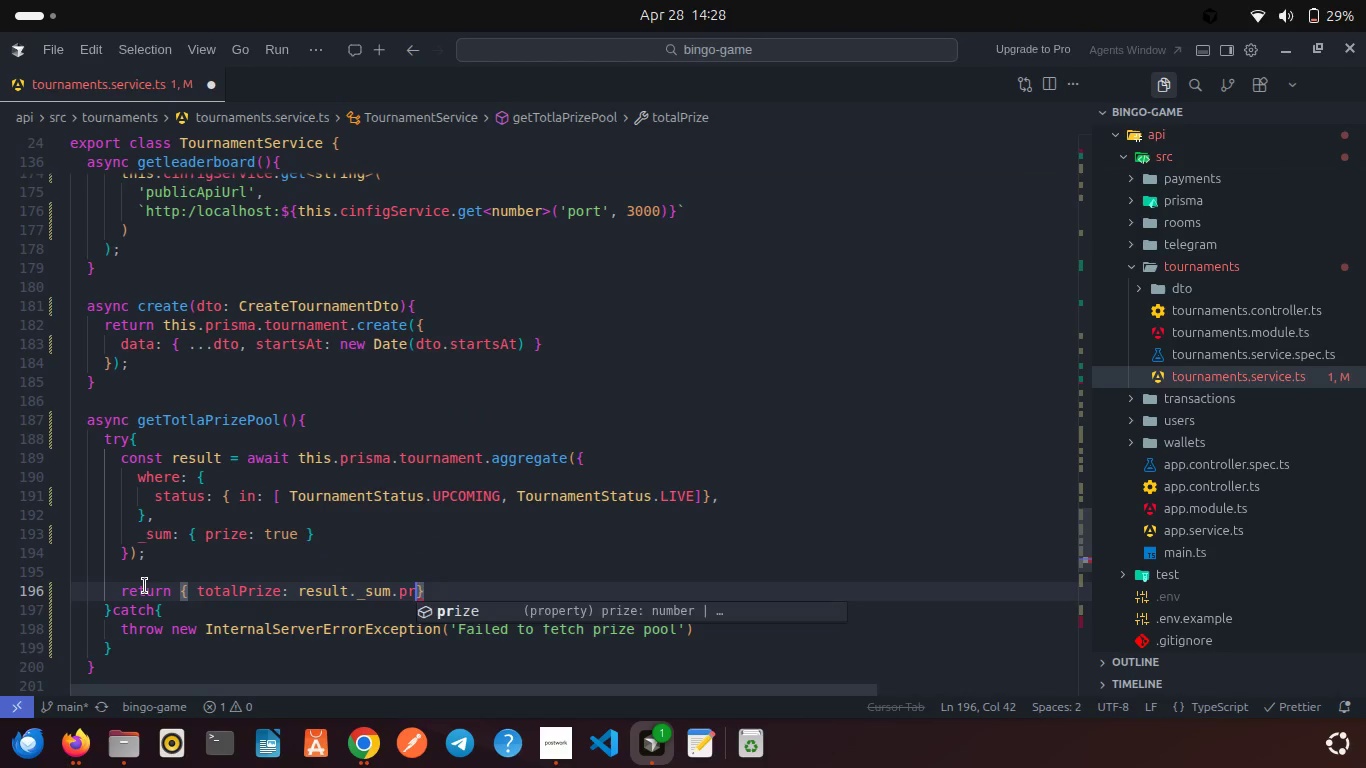 
key(Enter)
 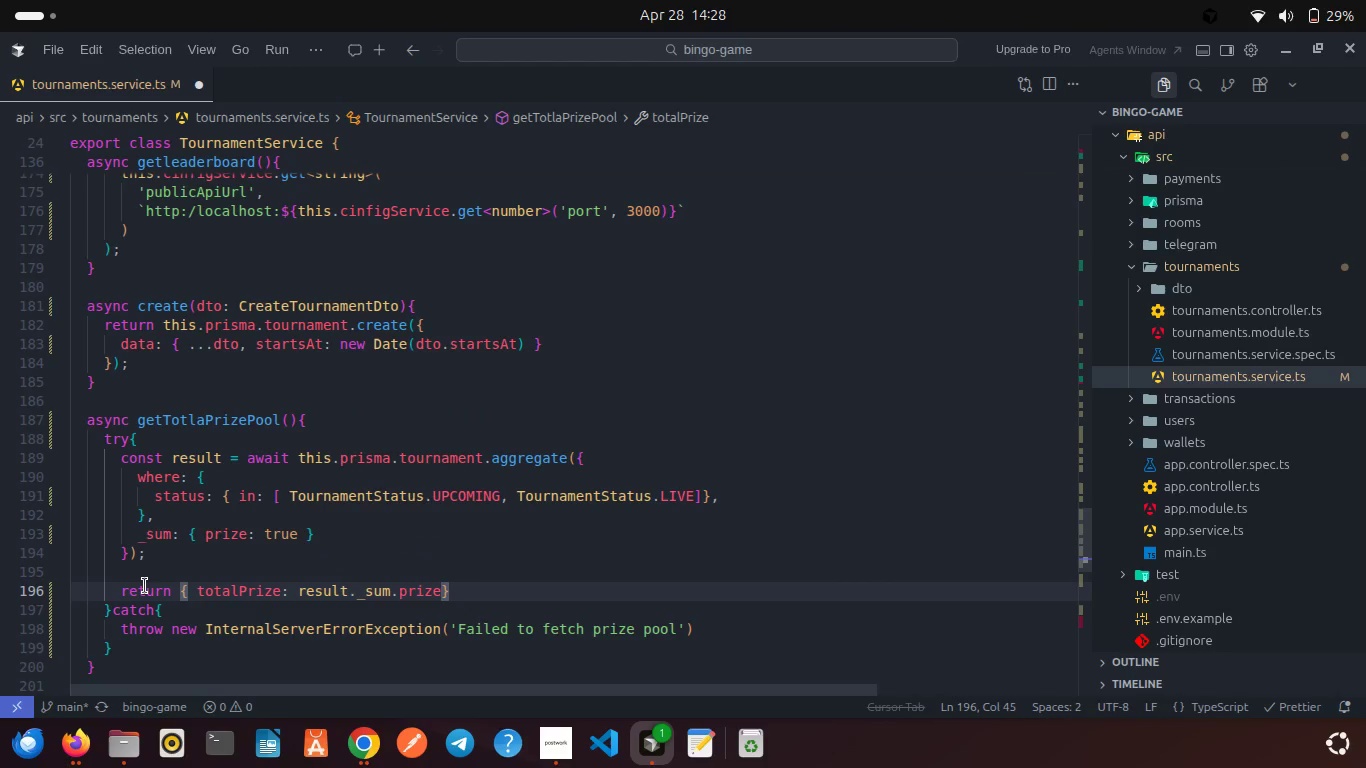 
key(Space)
 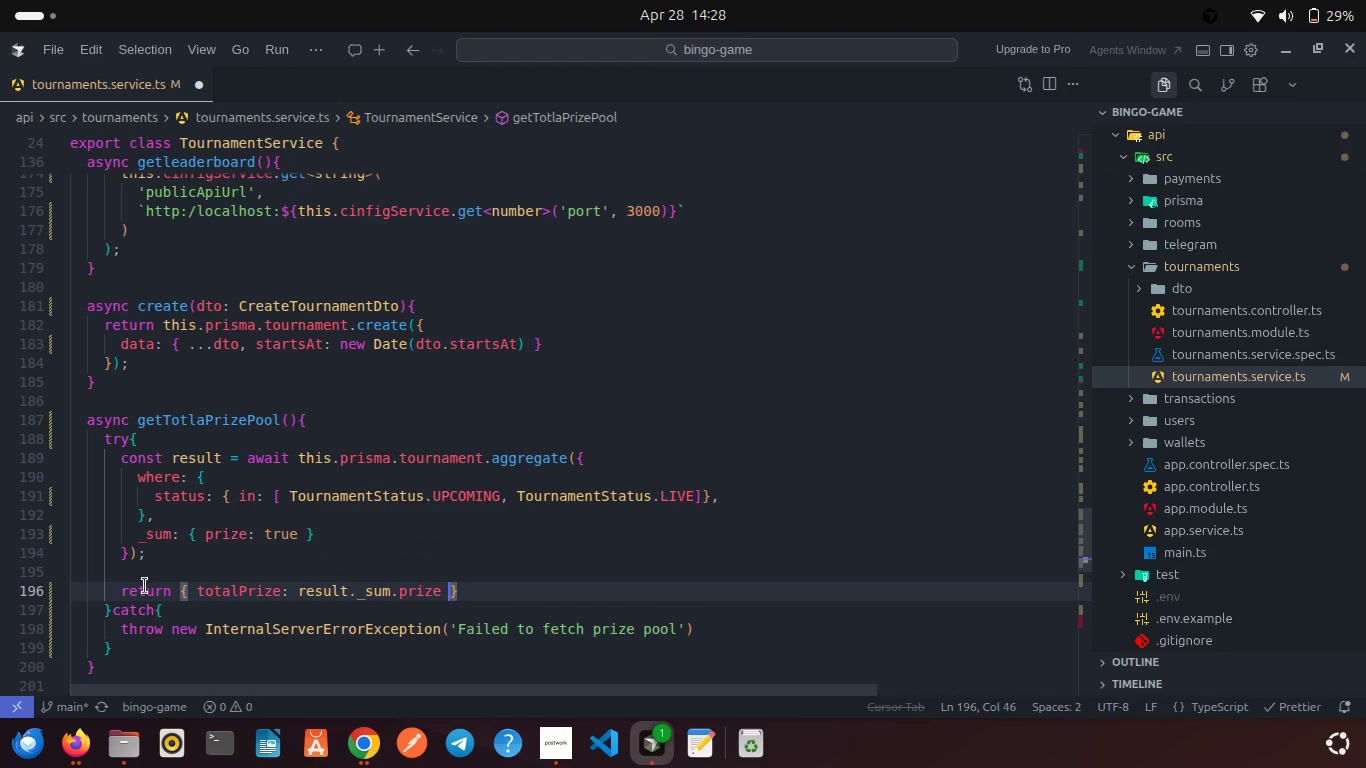 
key(Shift+Slash)
 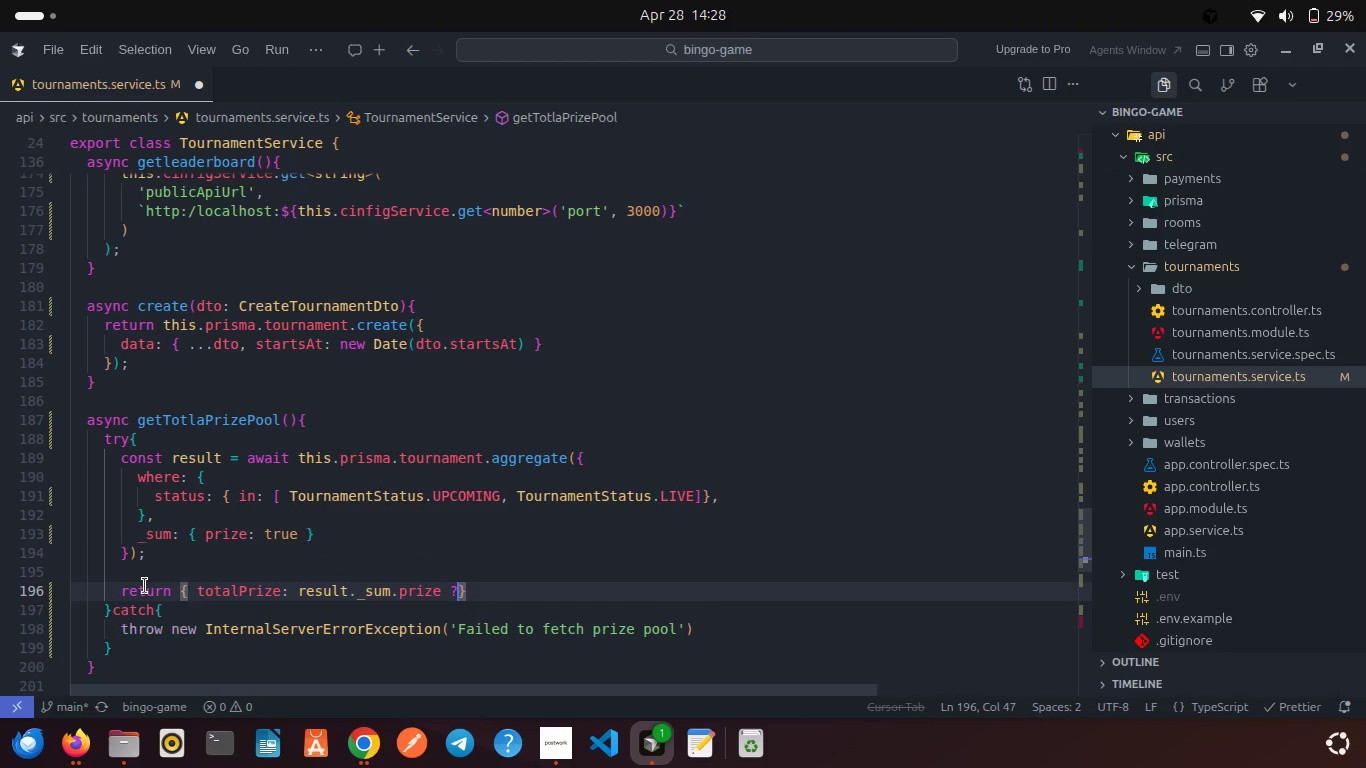 
key(Shift+Slash)
 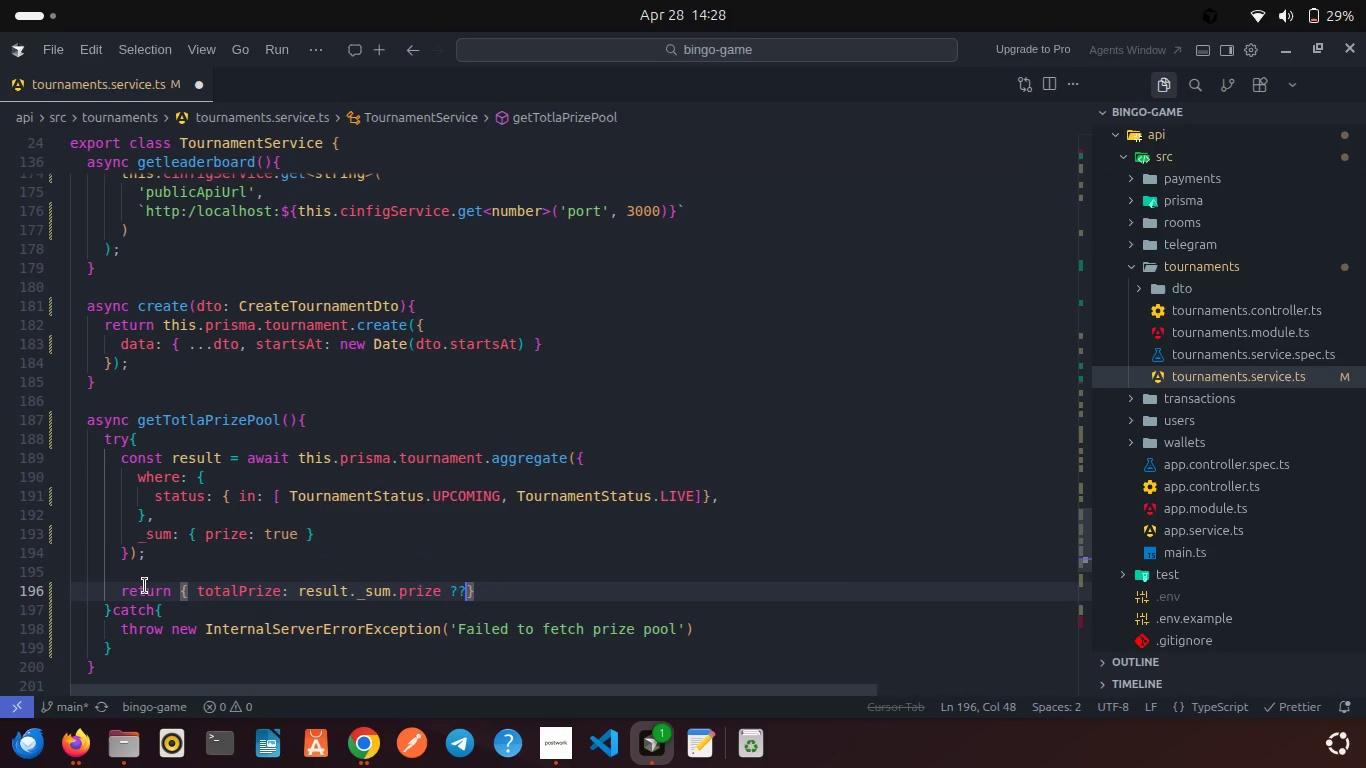 
key(Space)
 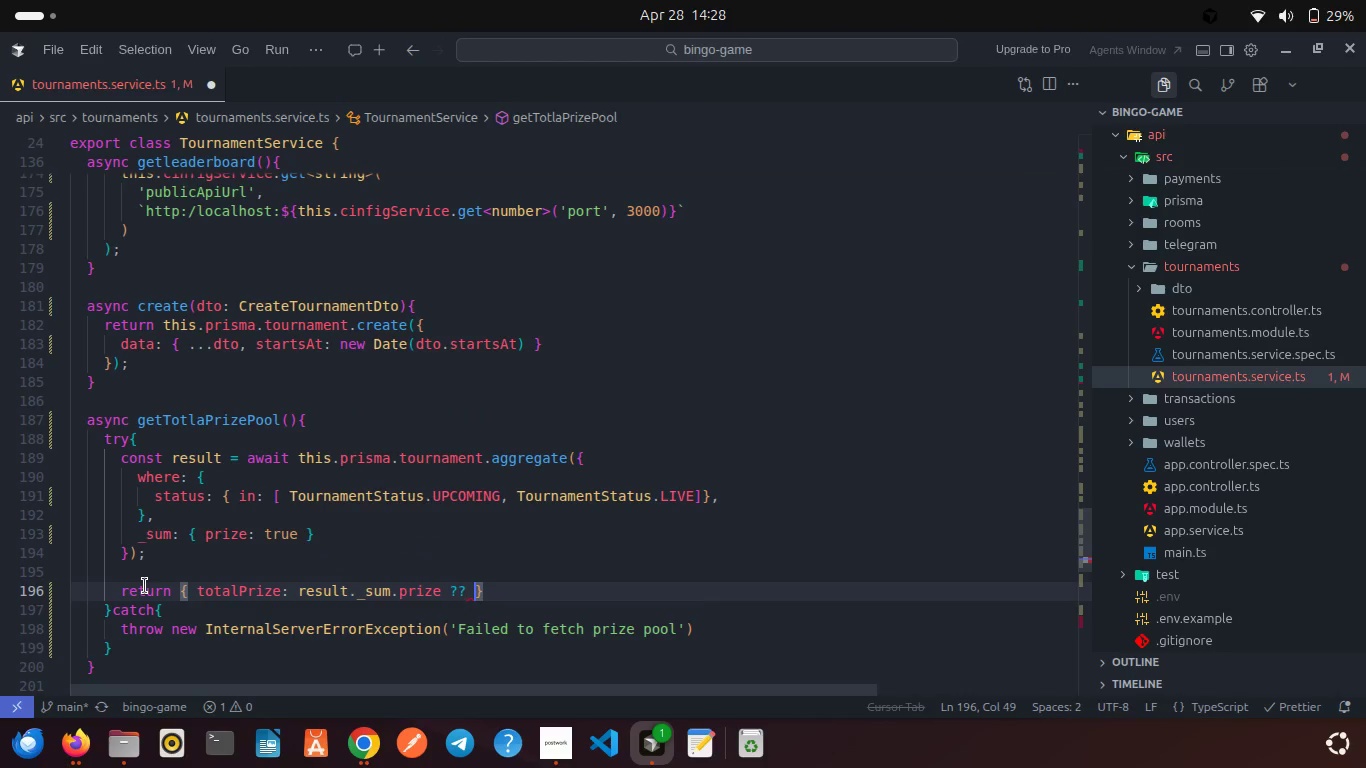 
key(0)
 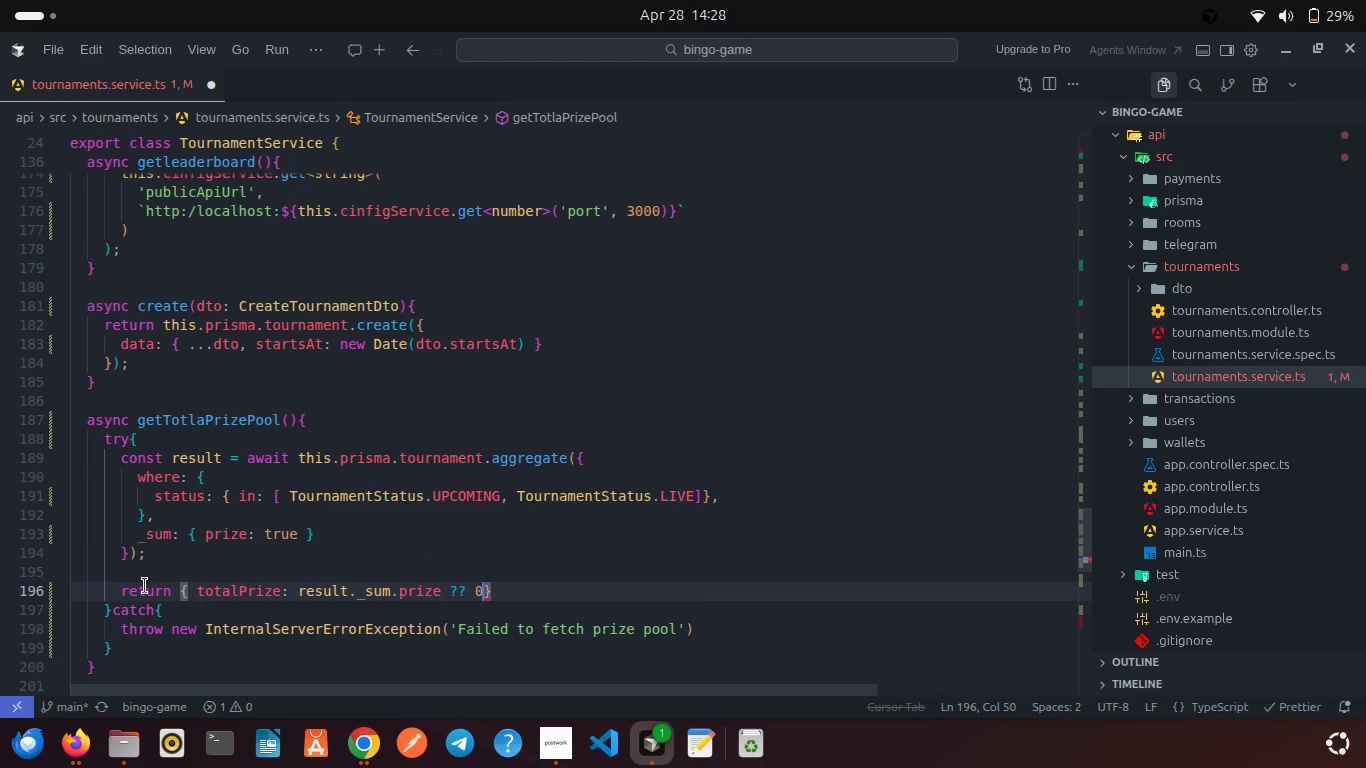 
key(Space)
 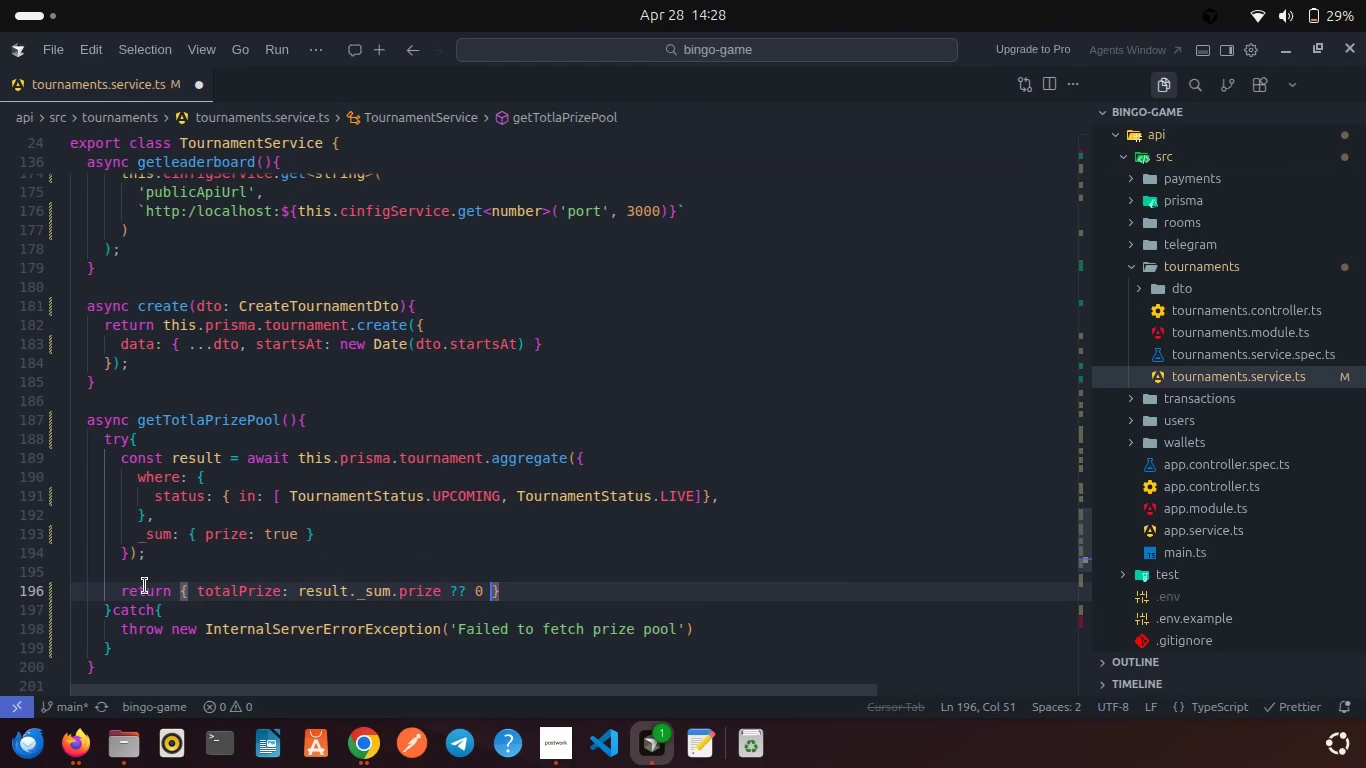 
key(Control+S)
 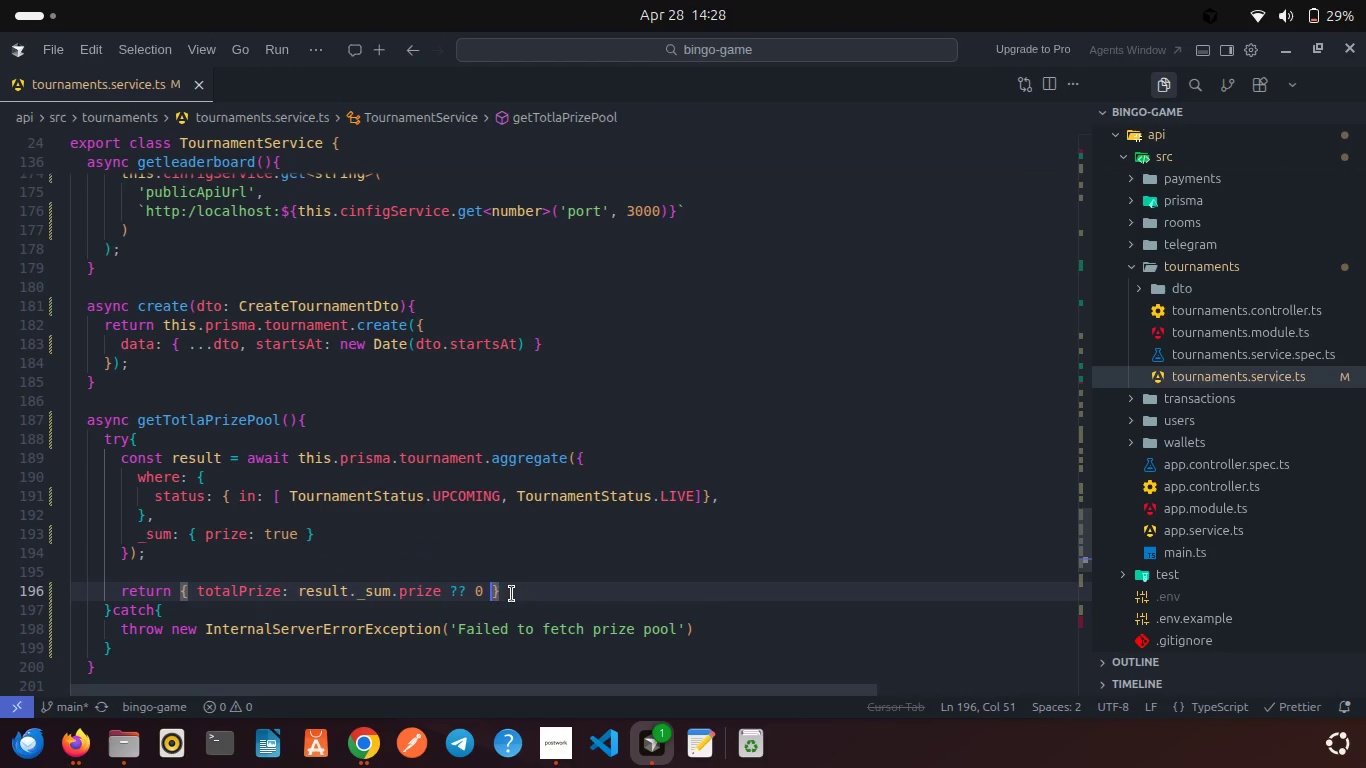 
left_click([518, 590])
 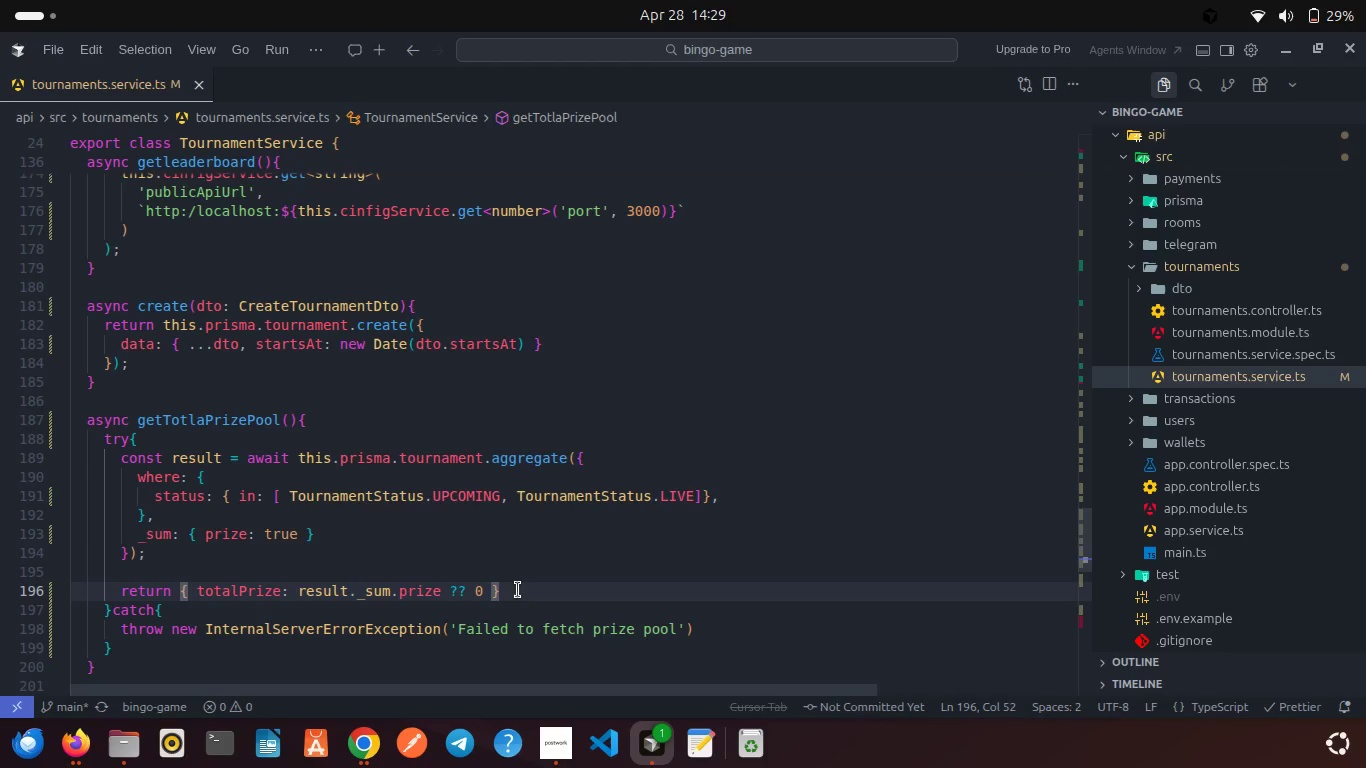 
key(Semicolon)
 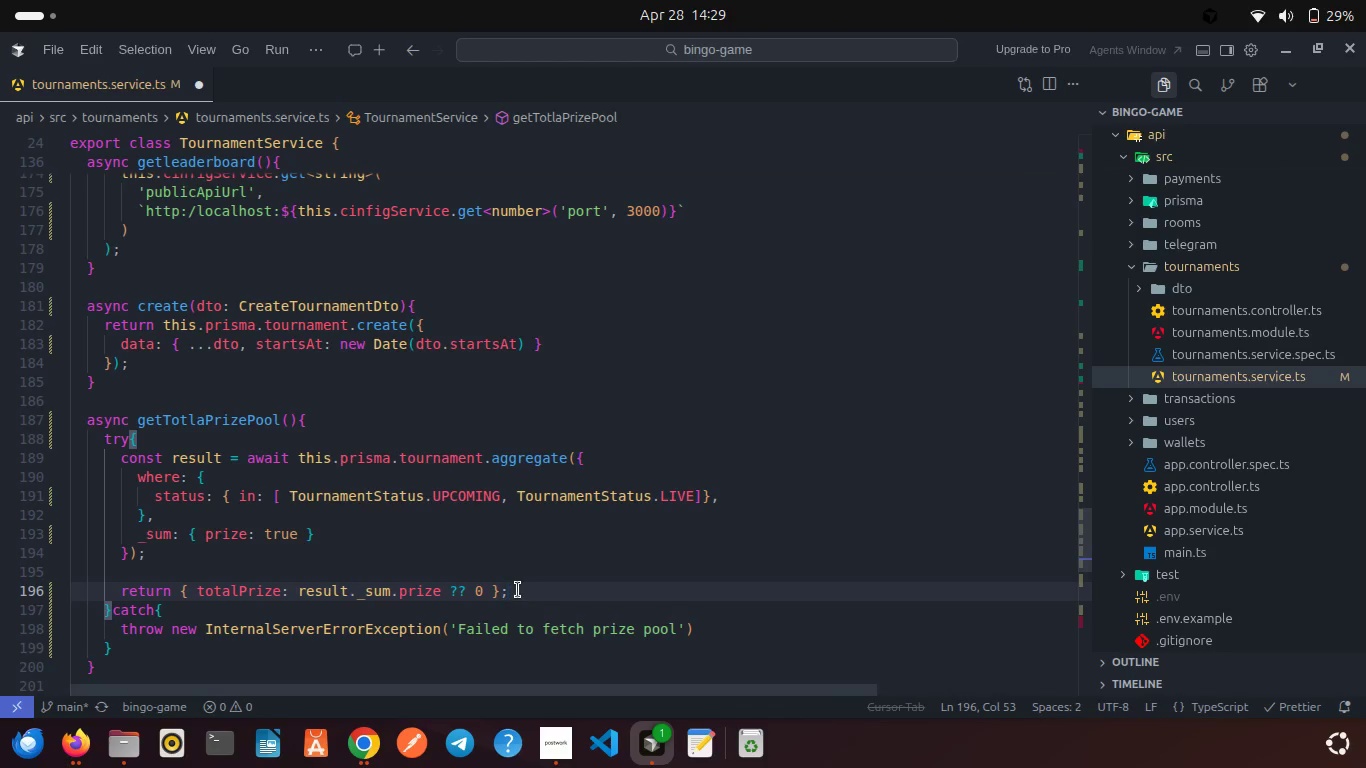 
key(Enter)
 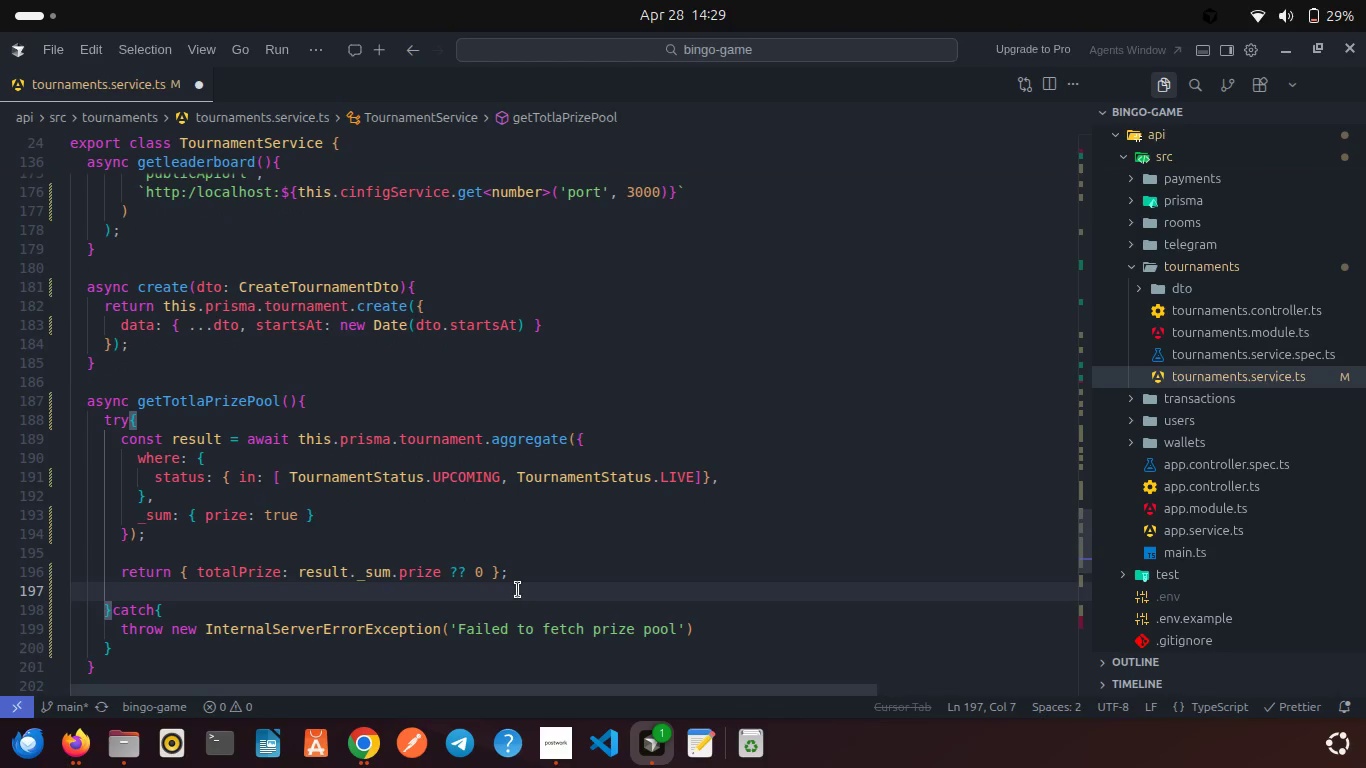 
key(Control+S)
 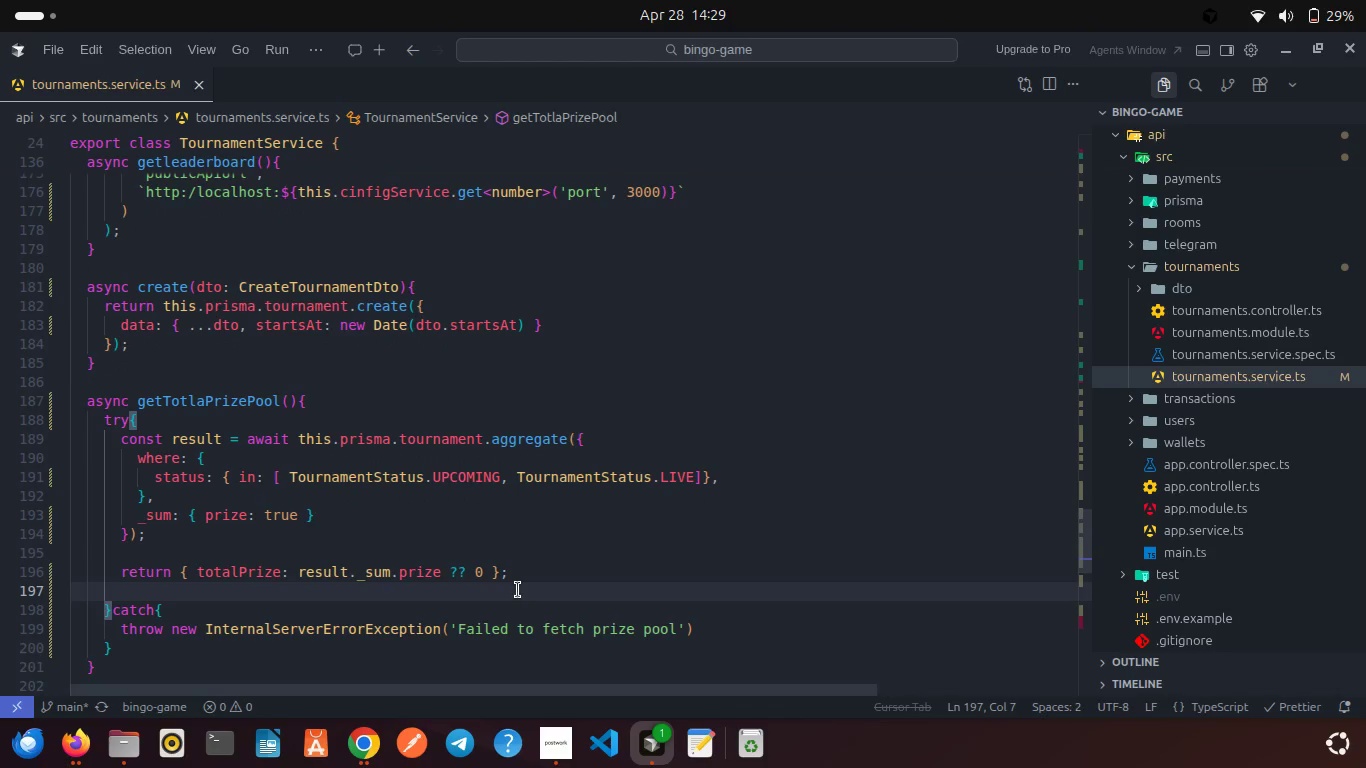 
scroll: coordinate [391, 538], scroll_direction: down, amount: 4.0
 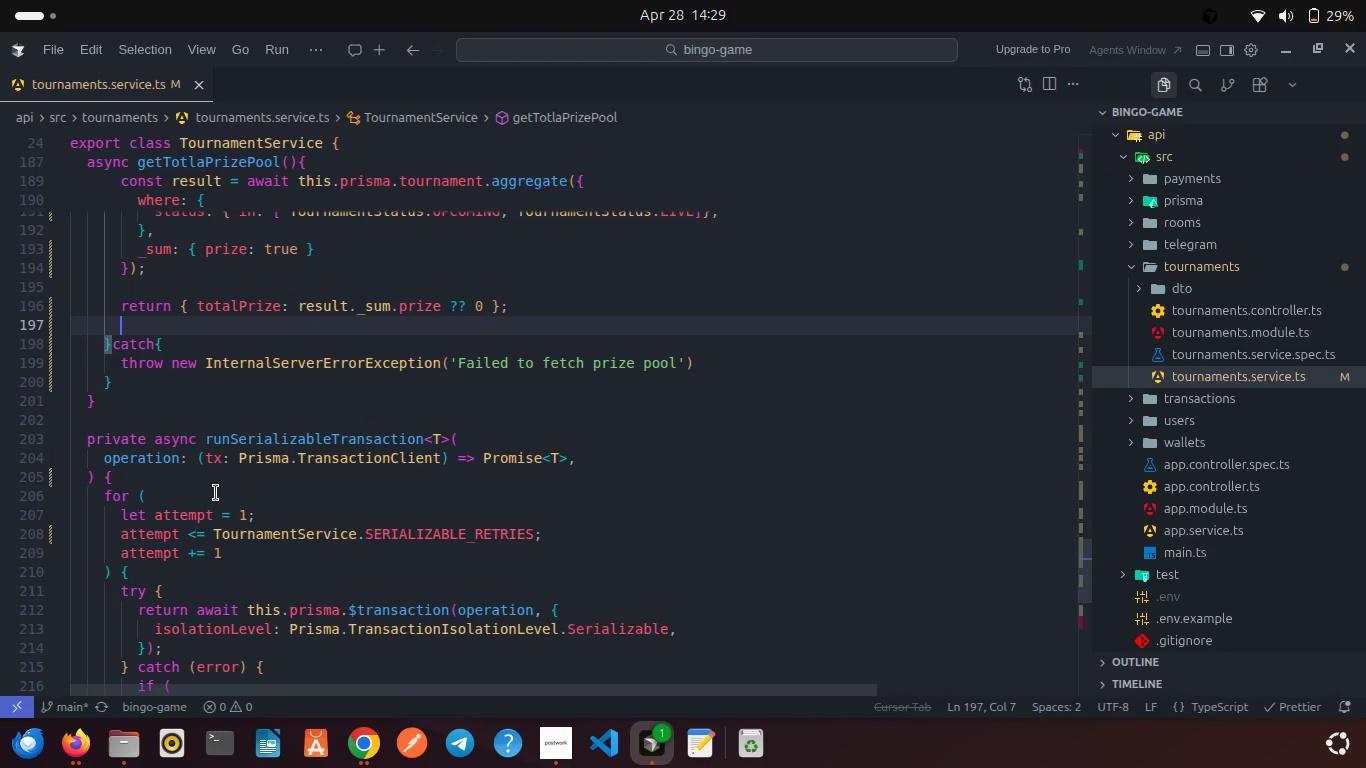 
left_click([157, 421])
 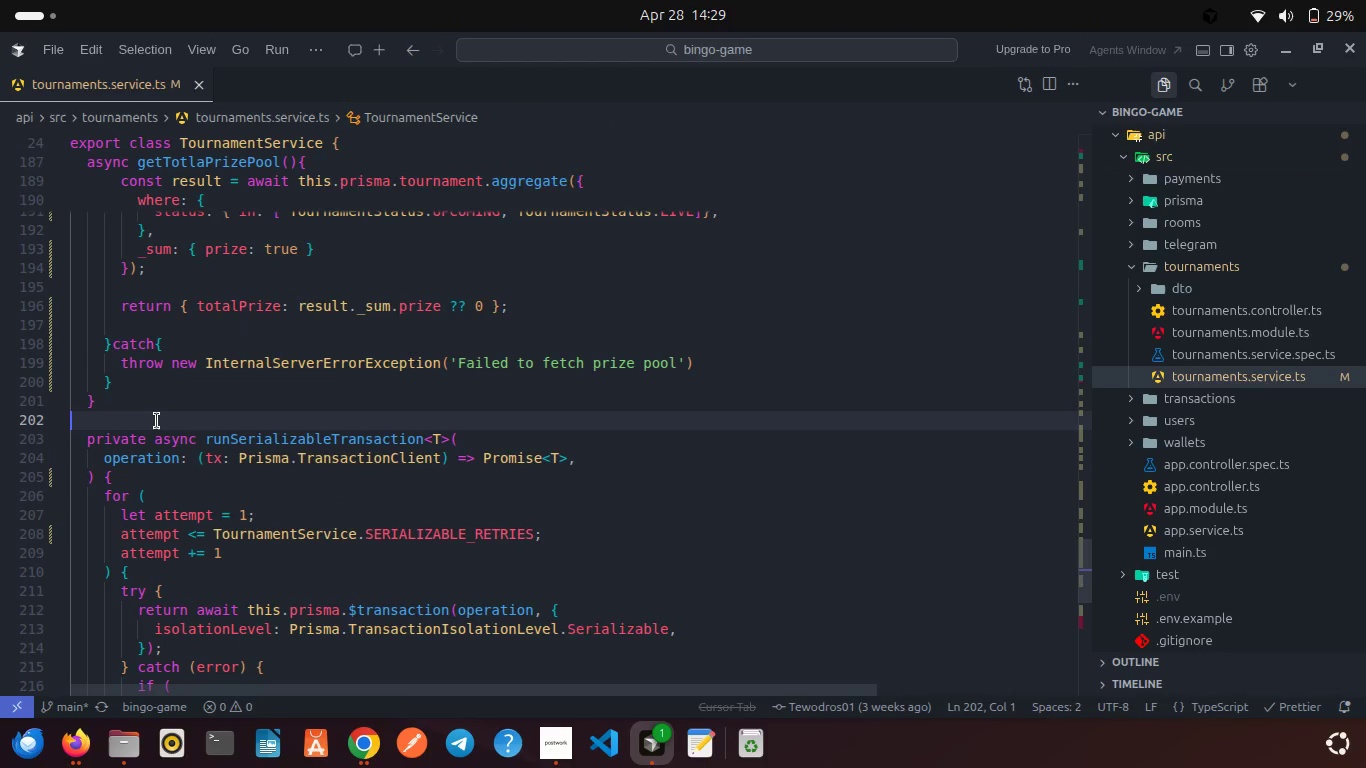 
key(Enter)
 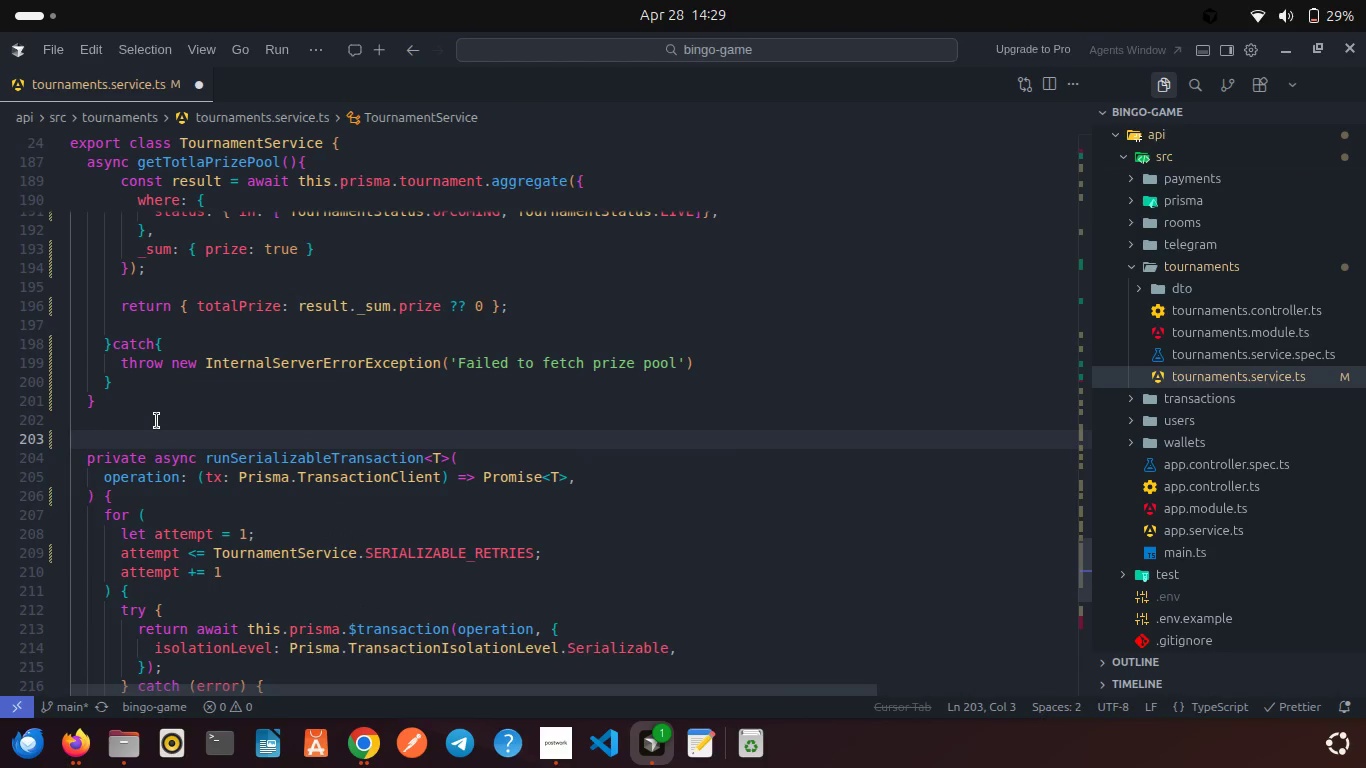 
type(asy)
 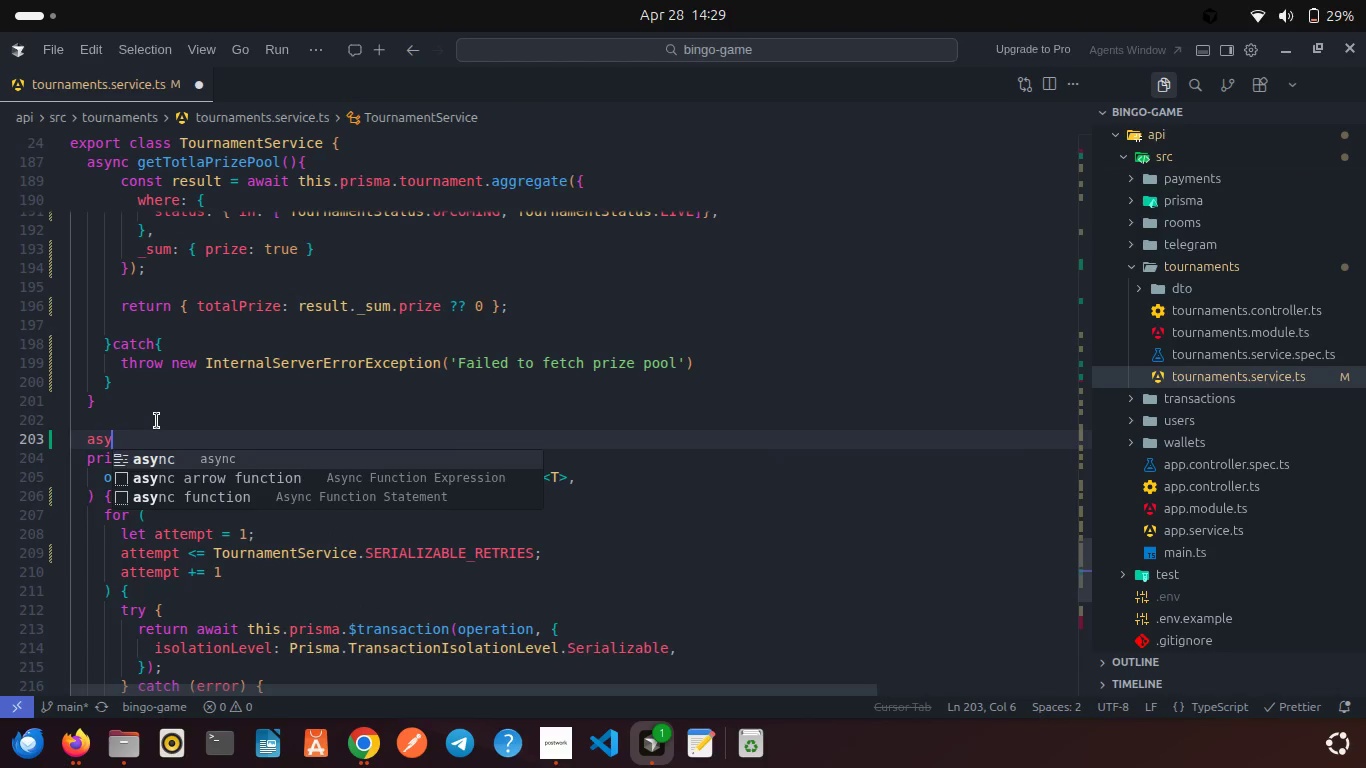 
key(Enter)
 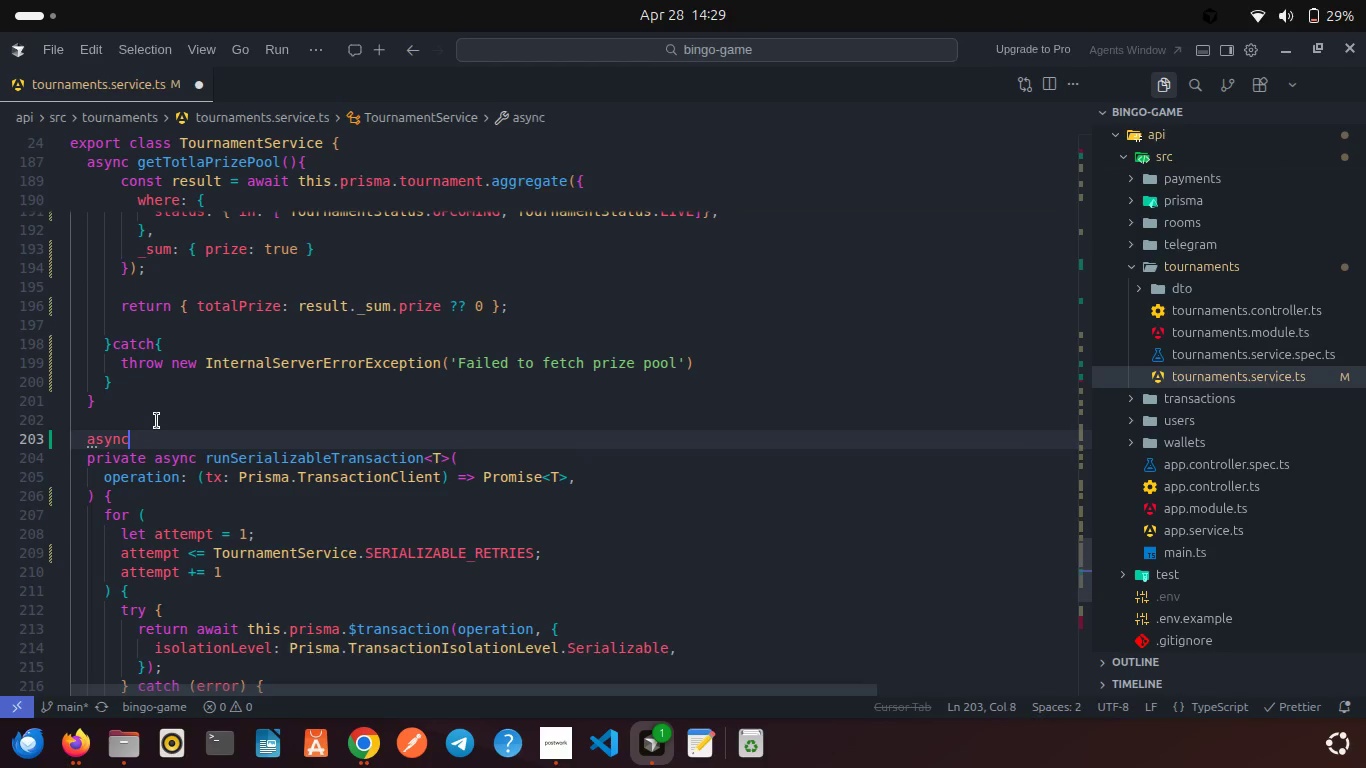 
type( finishTournamnet(tournamentId: string, winnerUserId: string)
 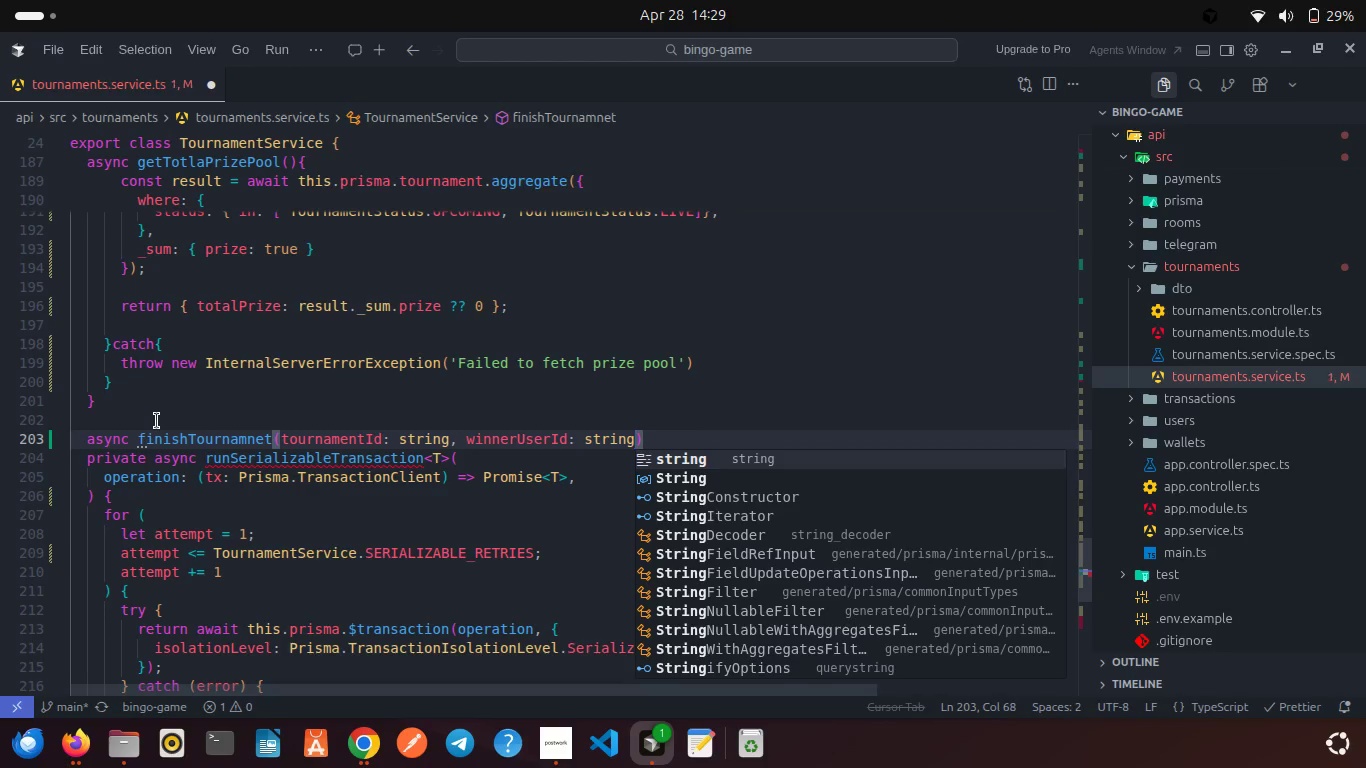 
key(ArrowRight)
 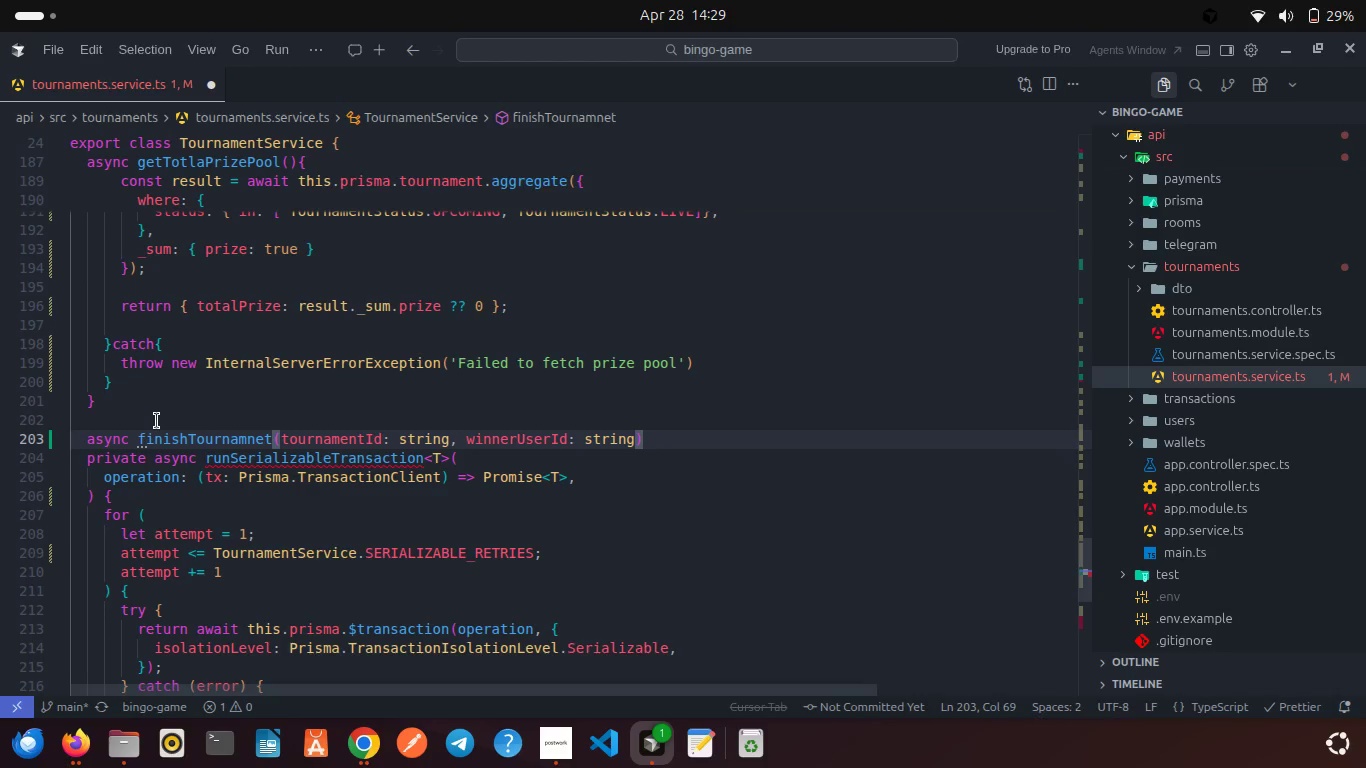 
key(Space)
 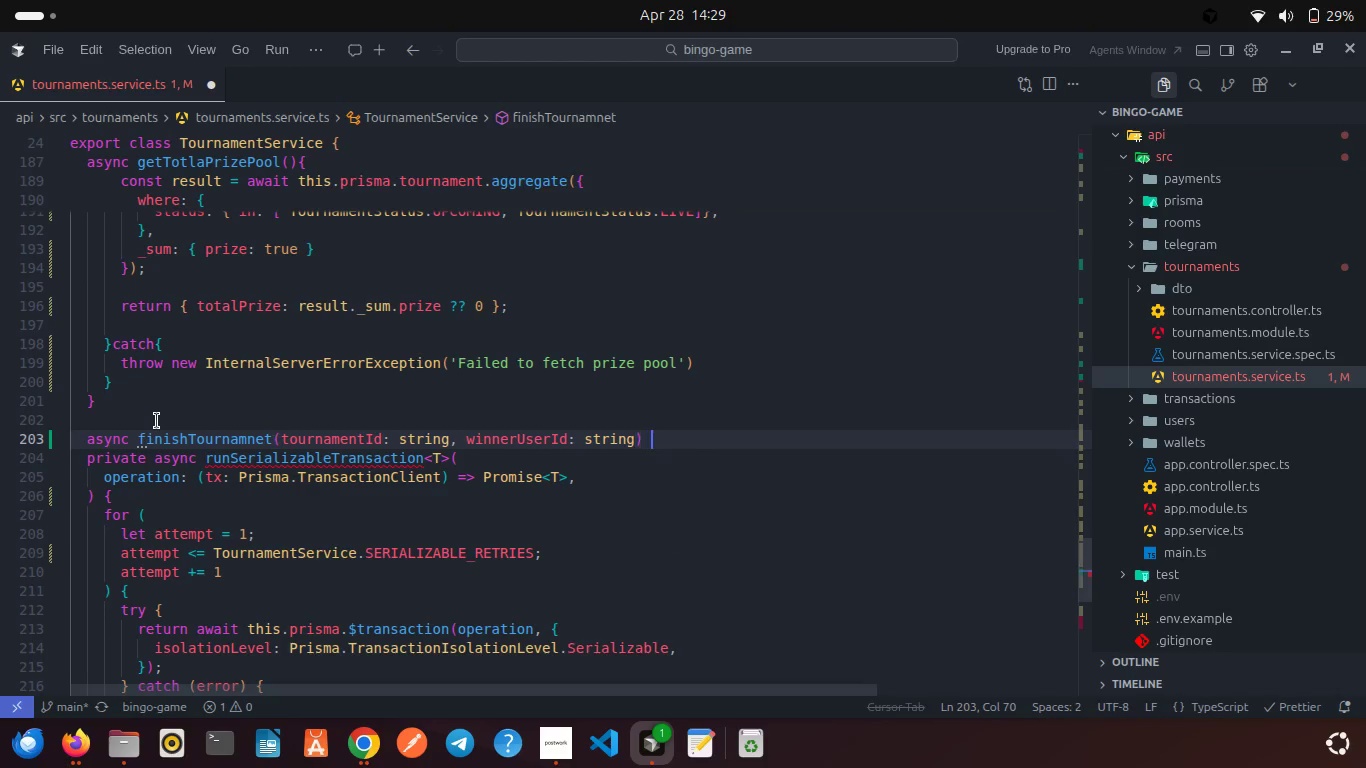 
key(Shift+ShiftRight)
 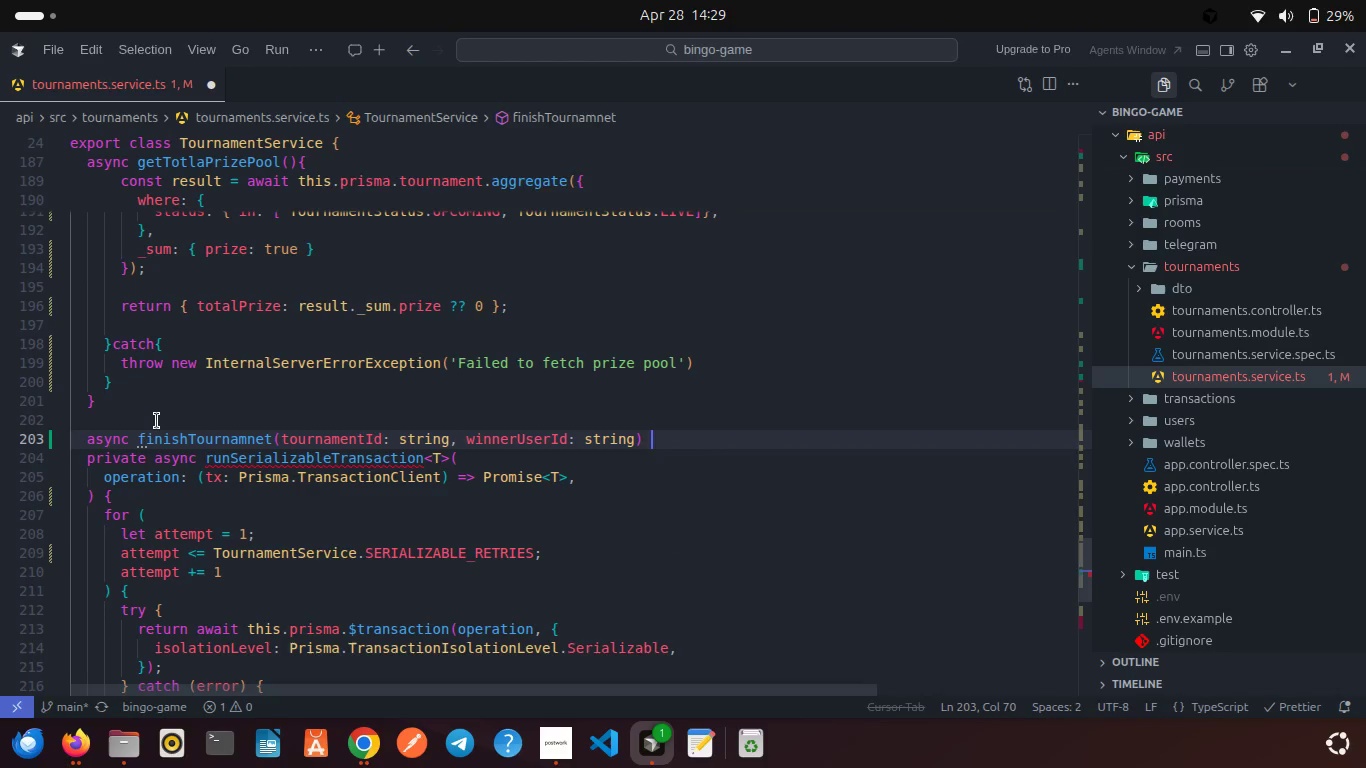 
key(Shift+BracketLeft)
 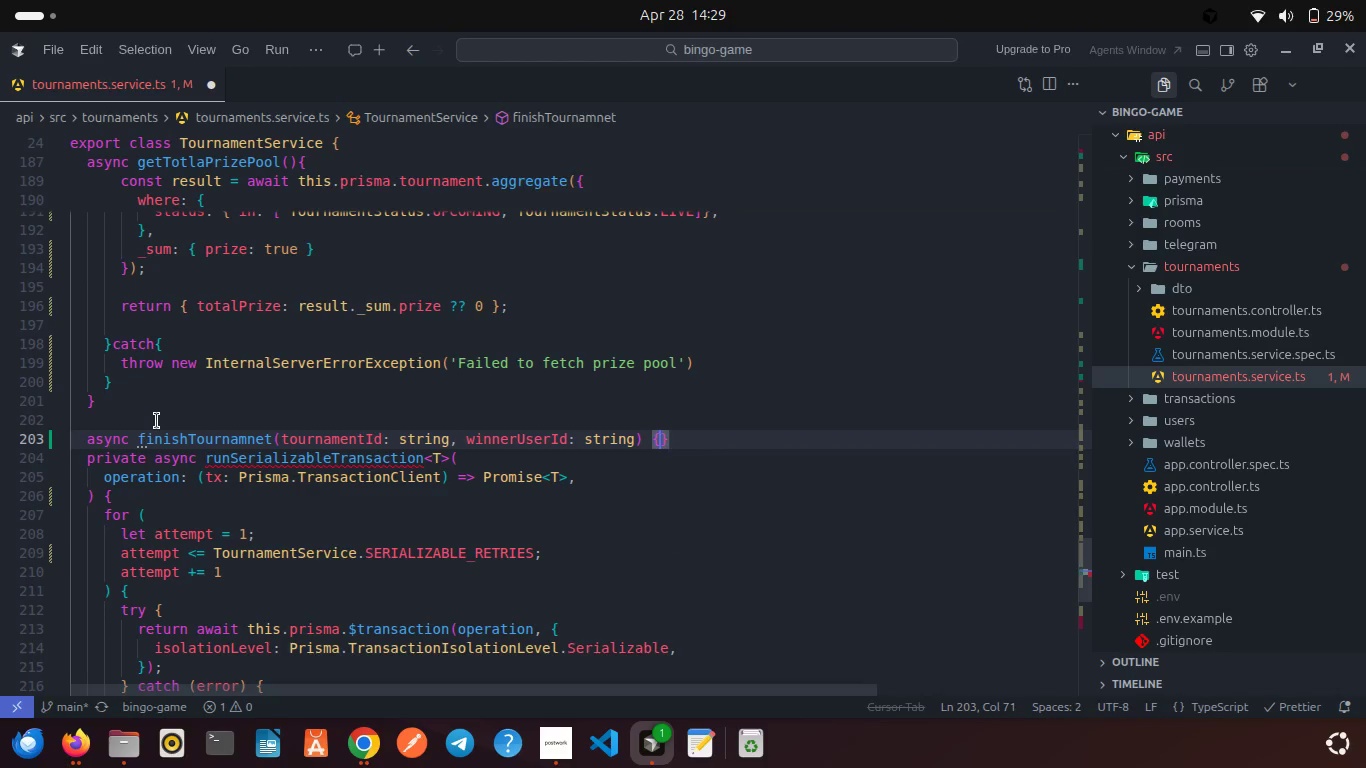 
key(Enter)
 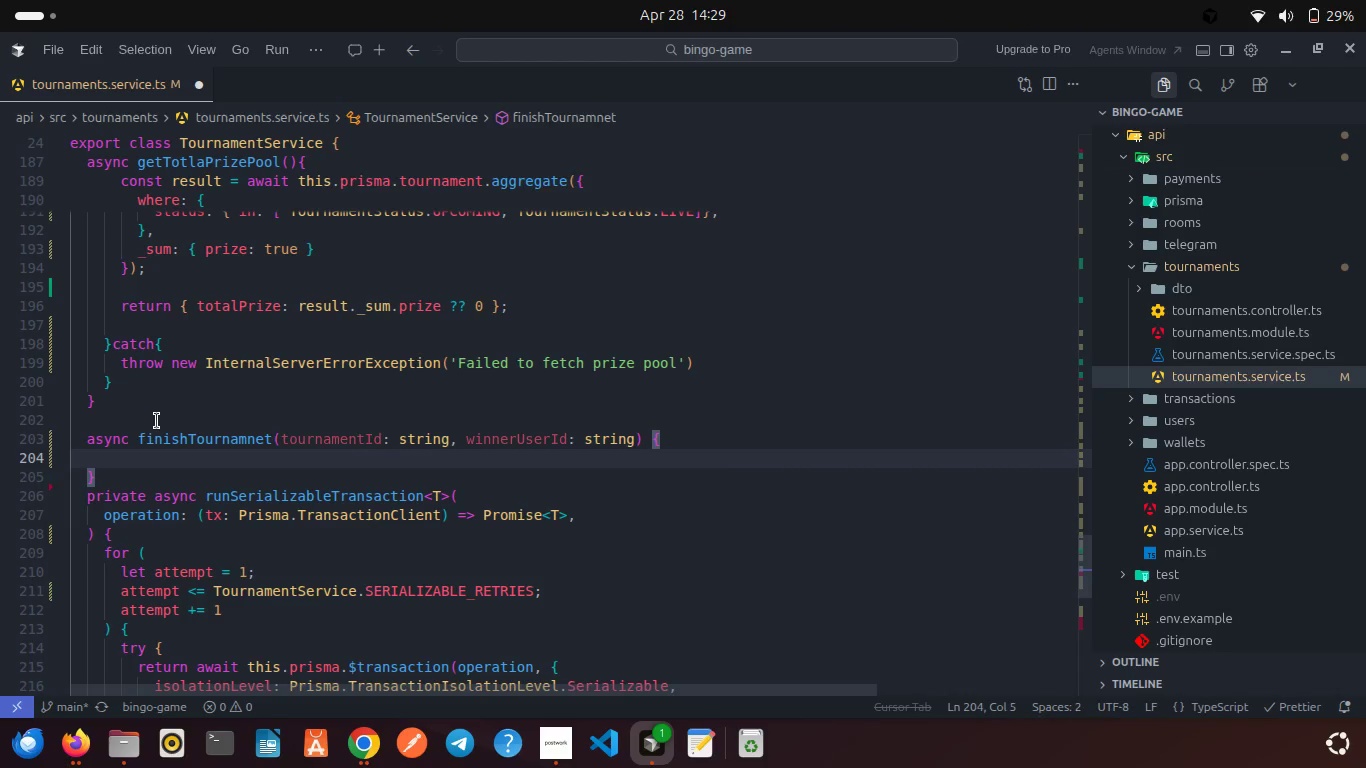 
key(ArrowDown)
 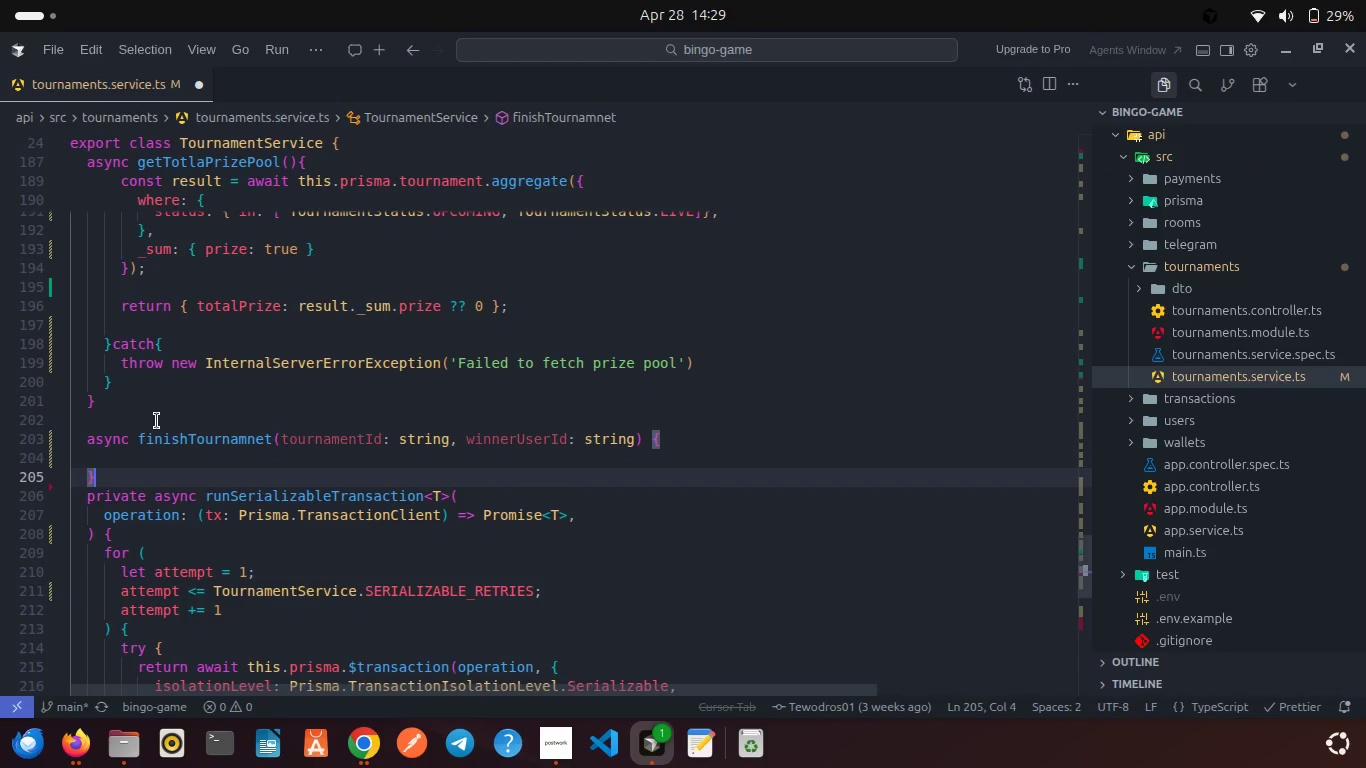 
key(Enter)
 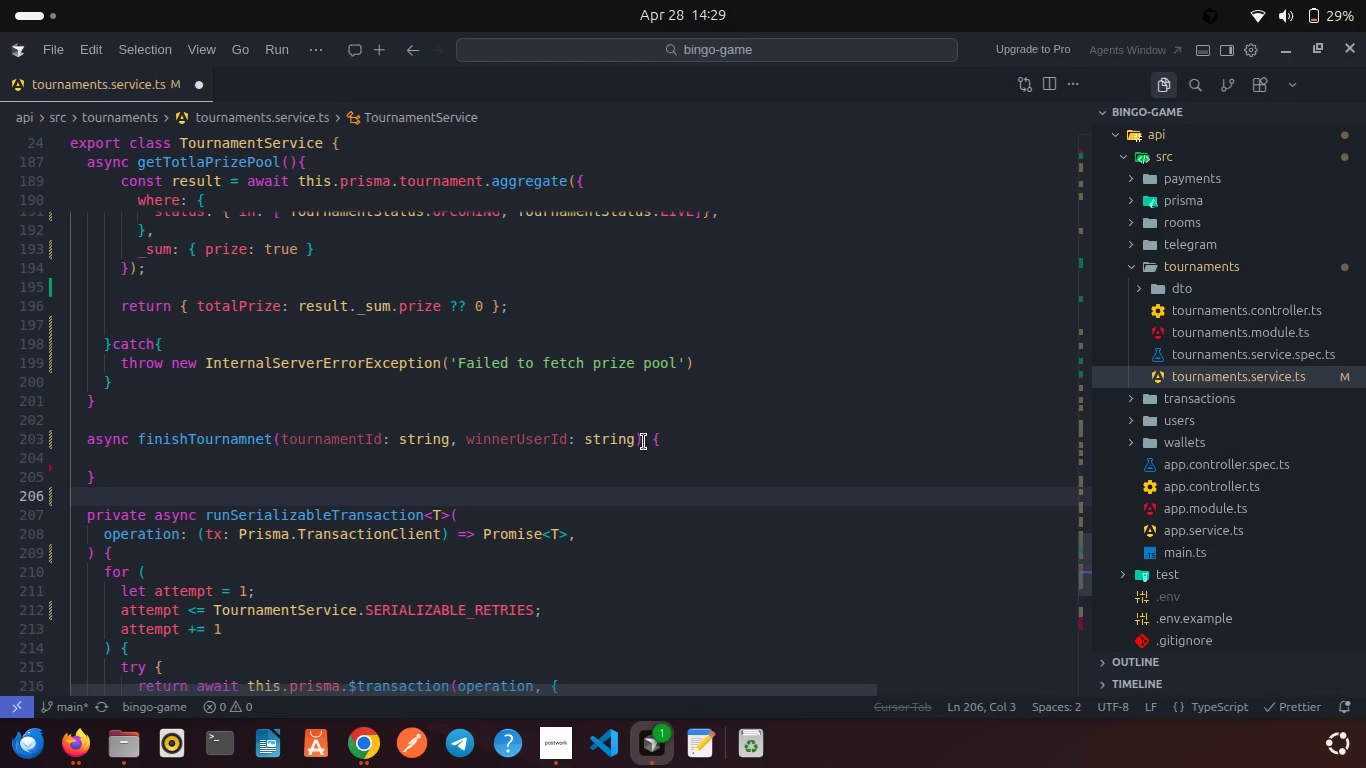 
left_click([650, 434])
 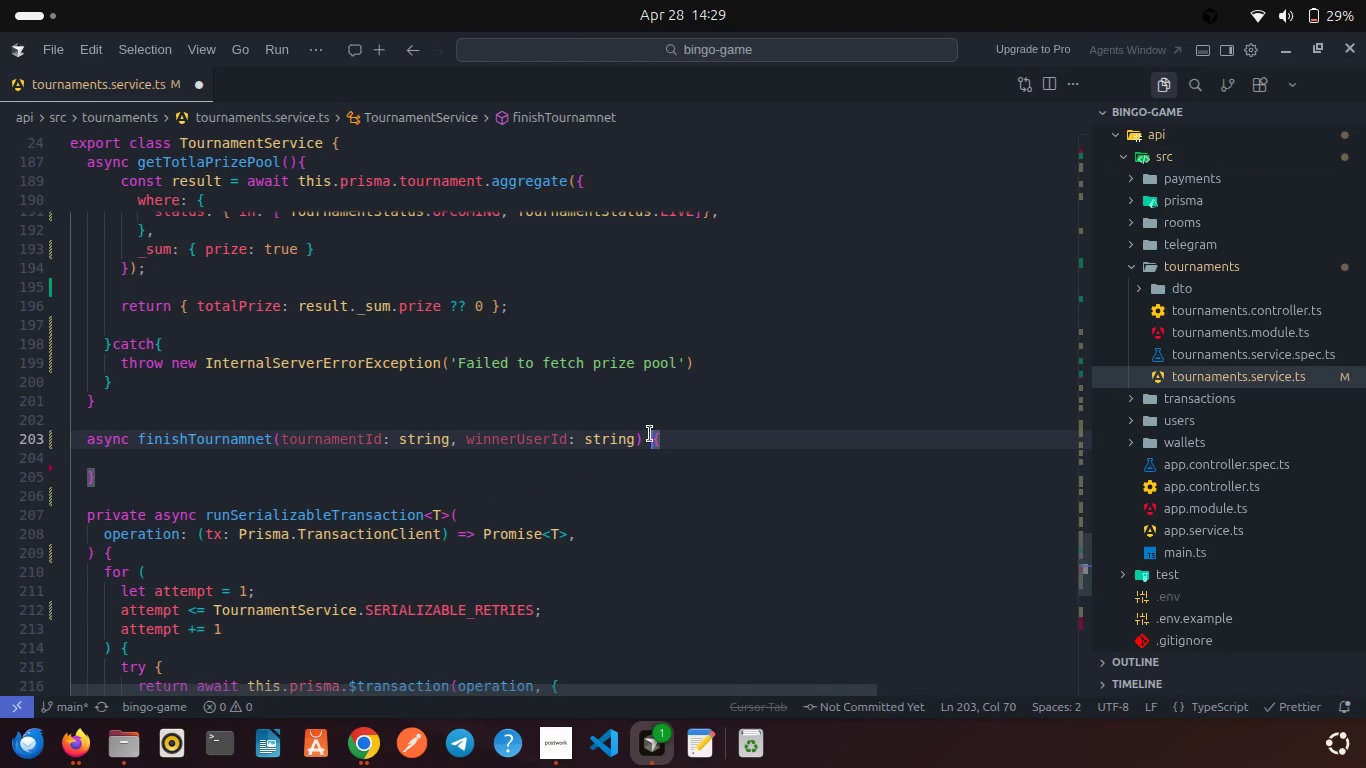 
key(Backspace)
 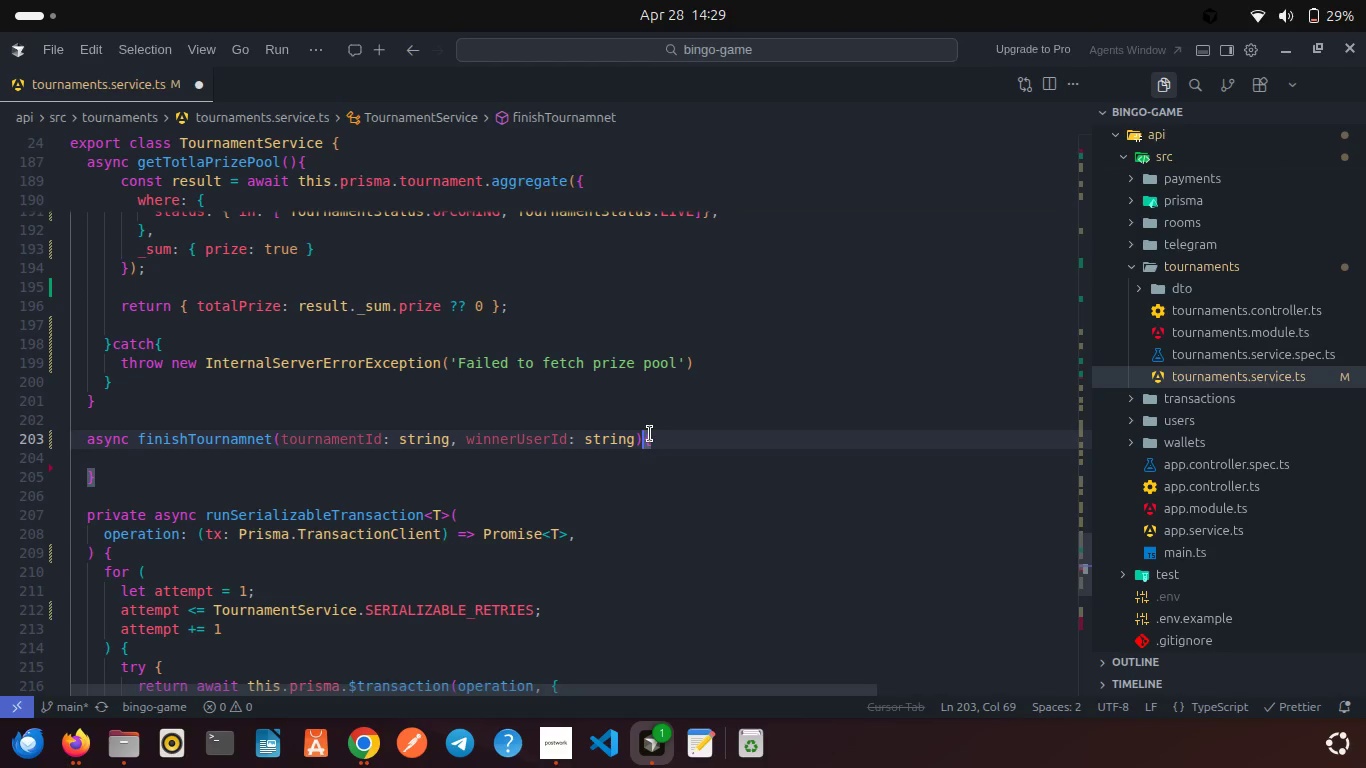 
wait(6.01)
 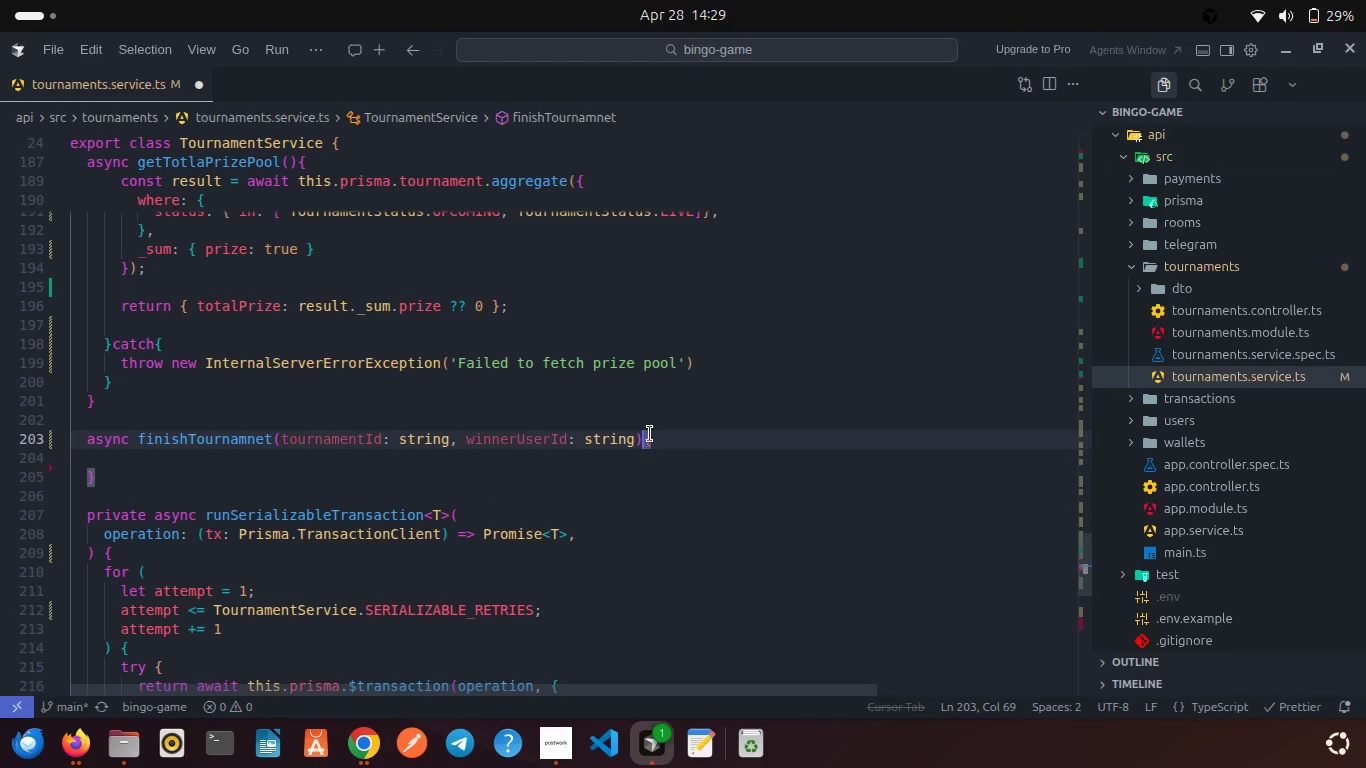 
left_click([175, 457])
 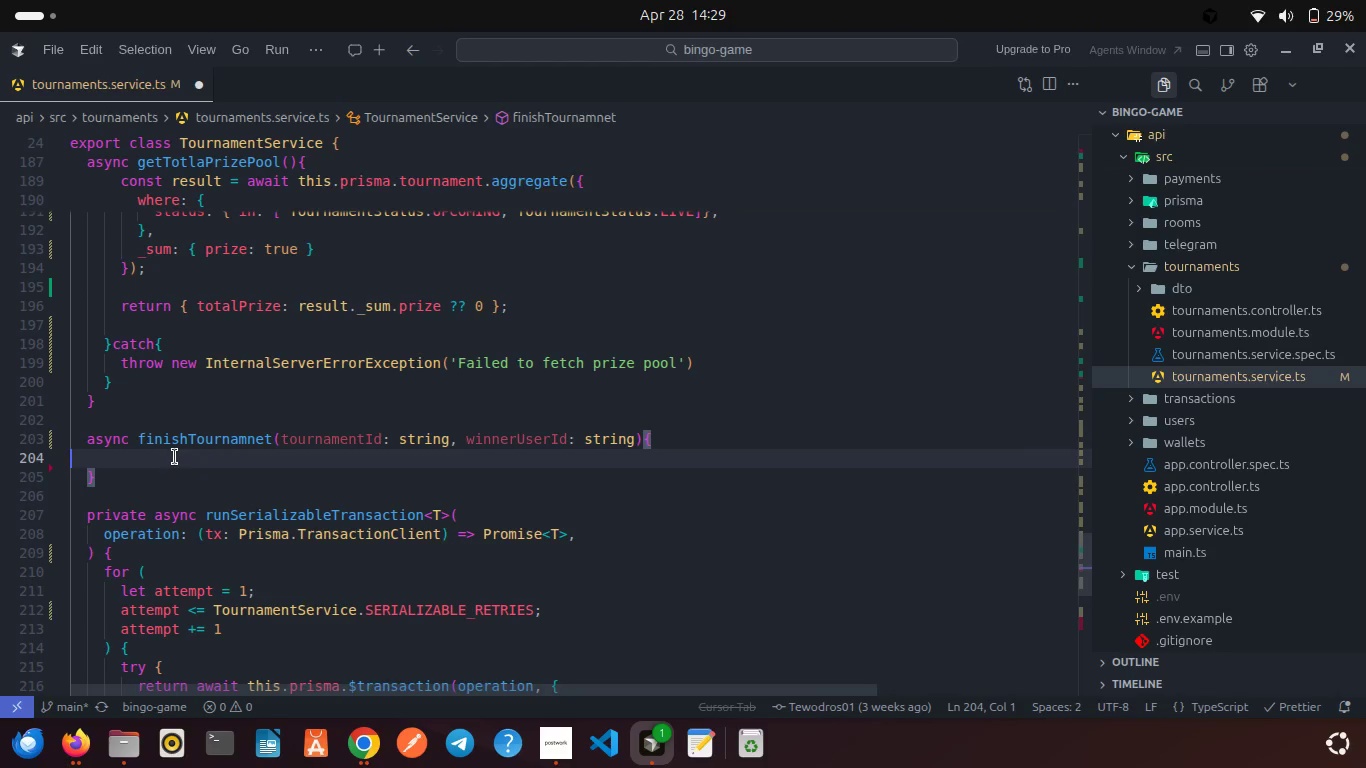 
key(Backspace)
 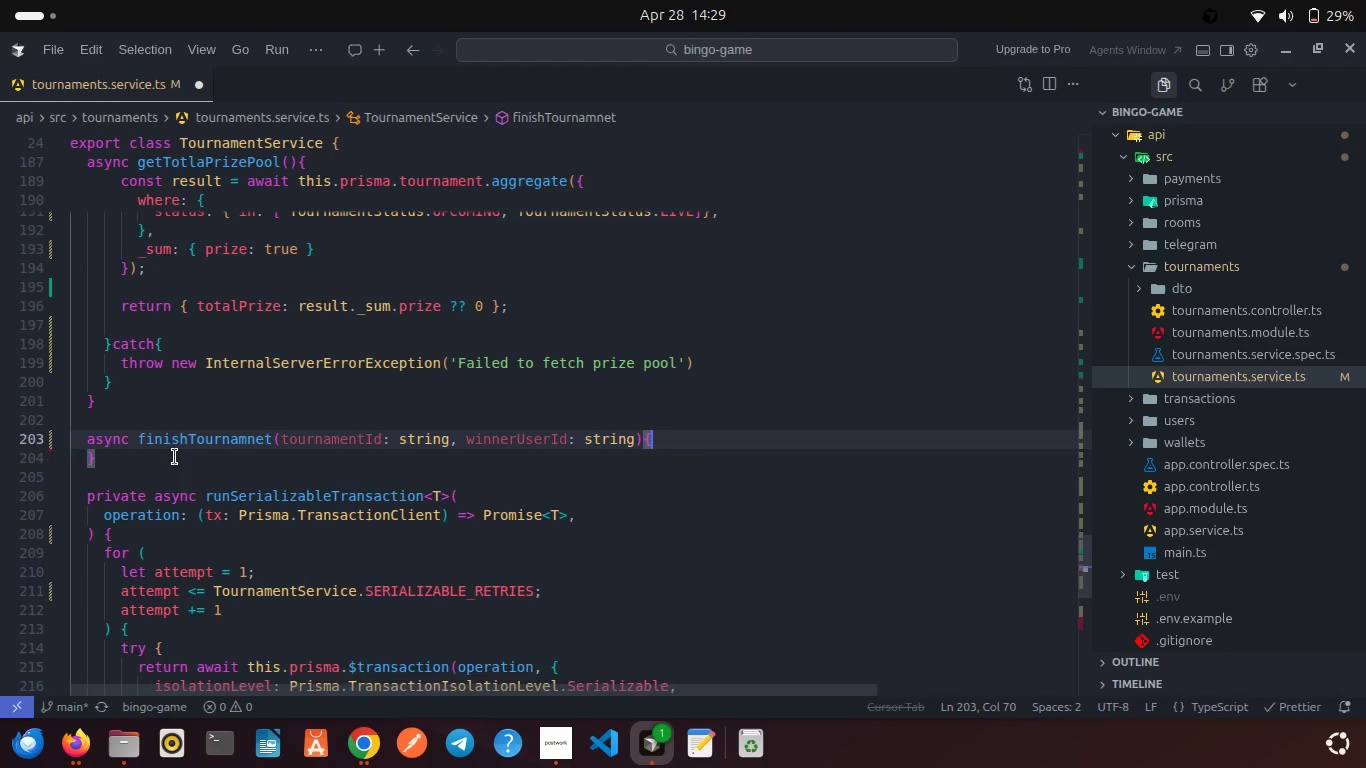 
key(Enter)
 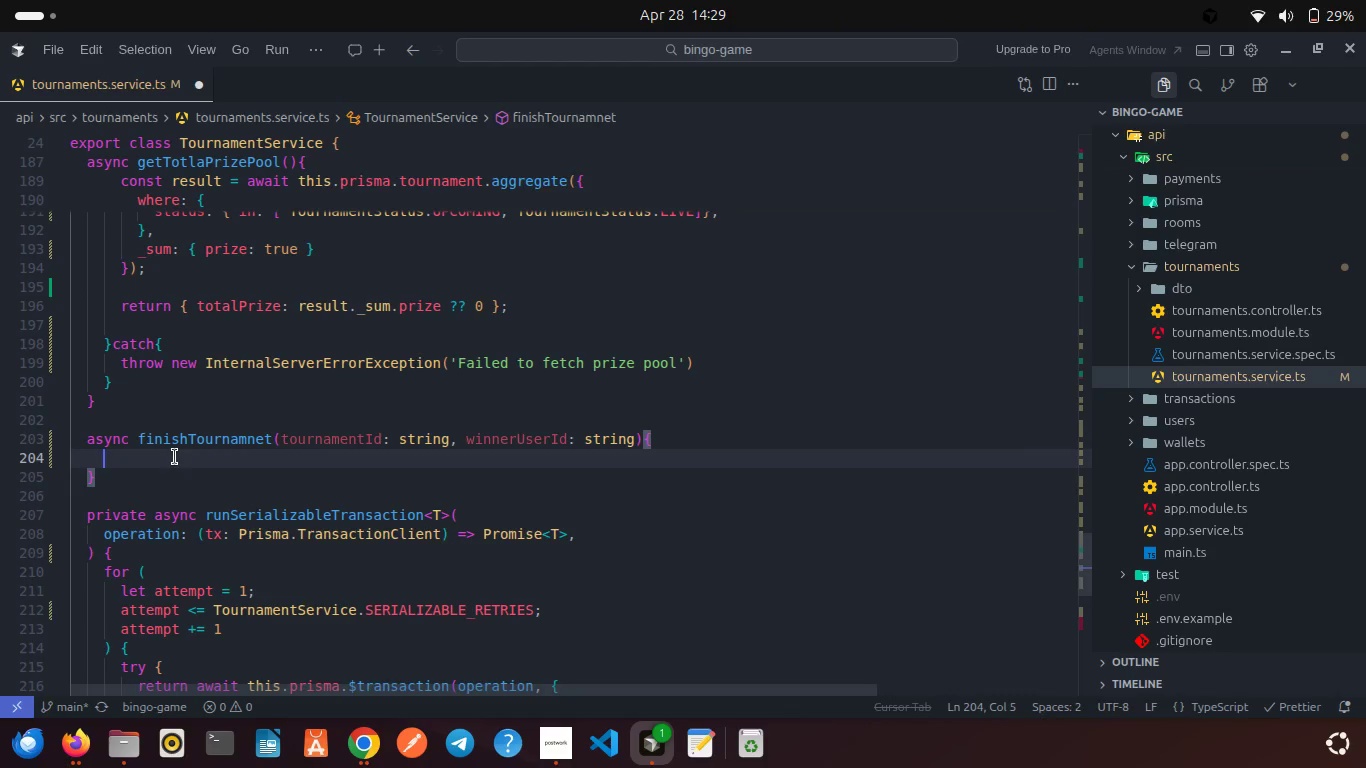 
type(const t = awa)
 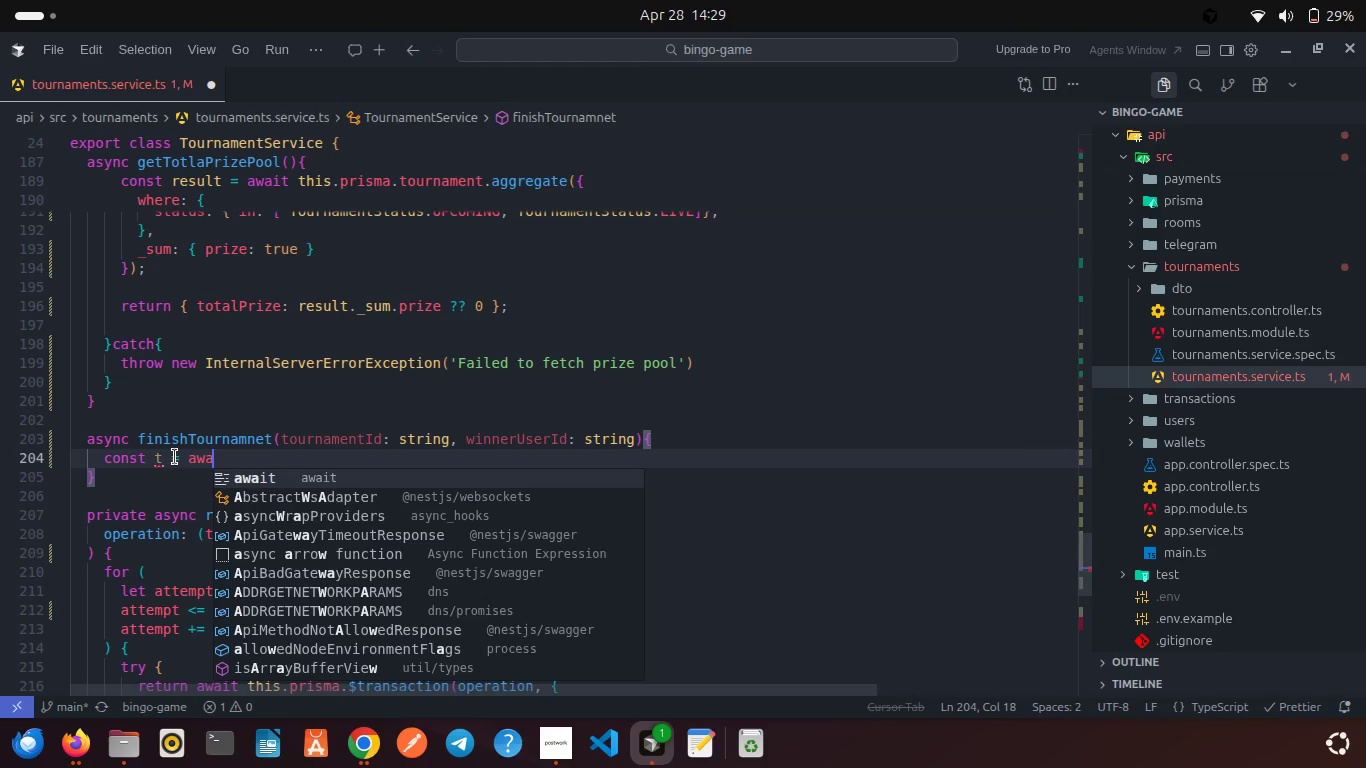 
key(Enter)
 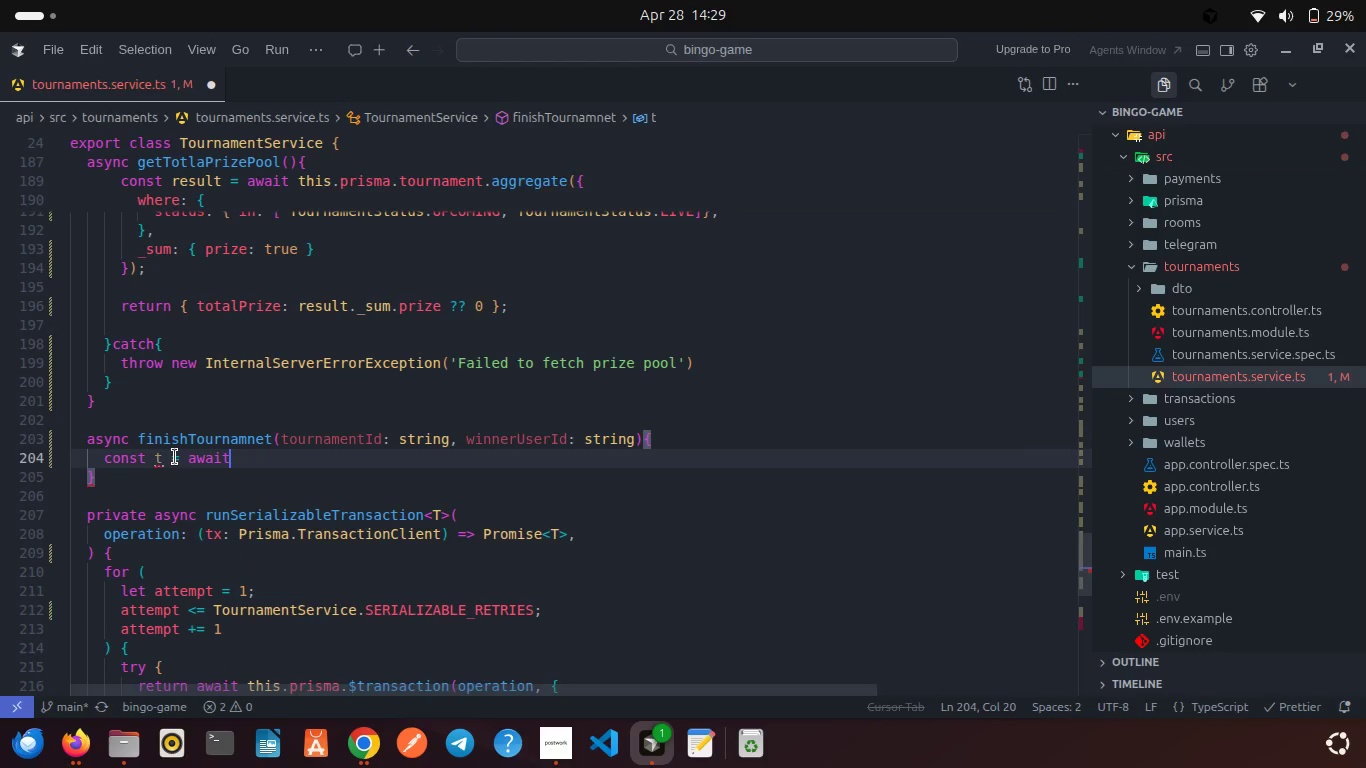 
type( this.pr)
 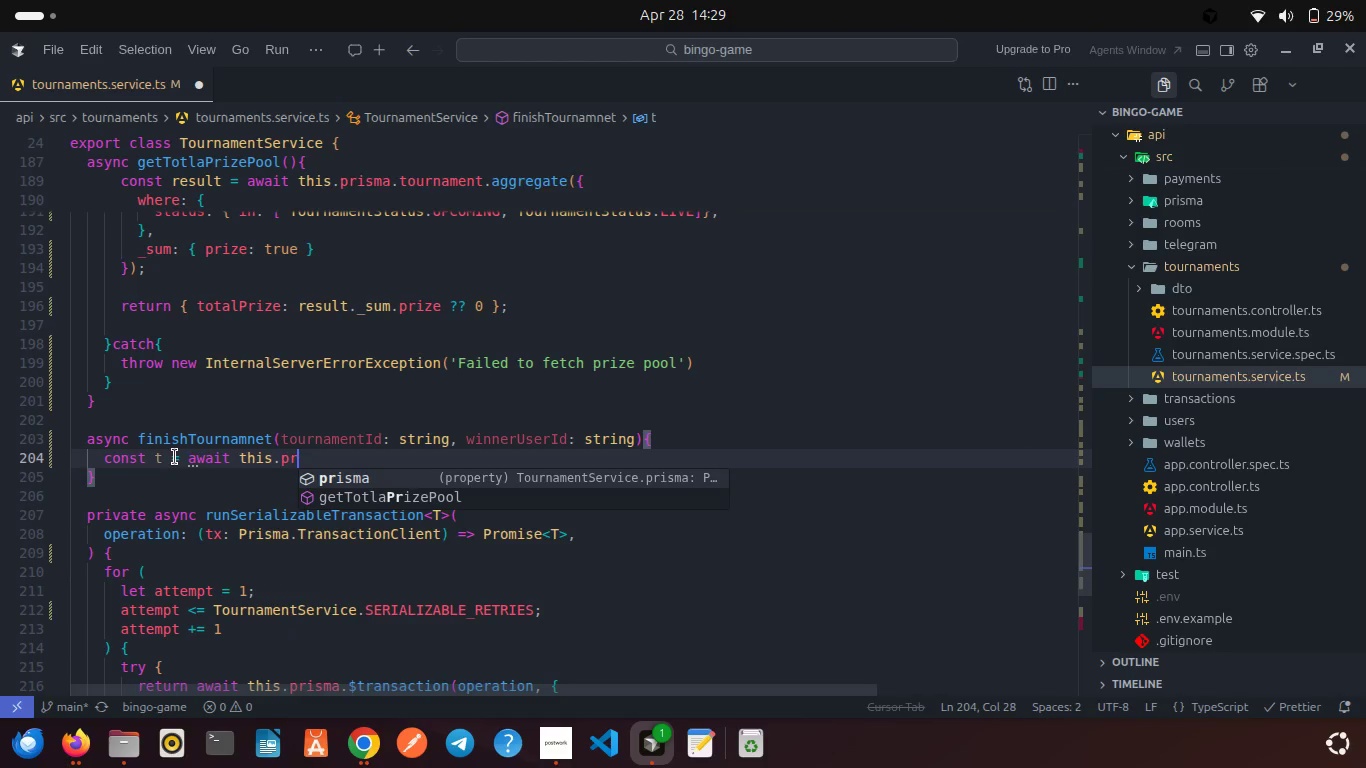 
key(Enter)
 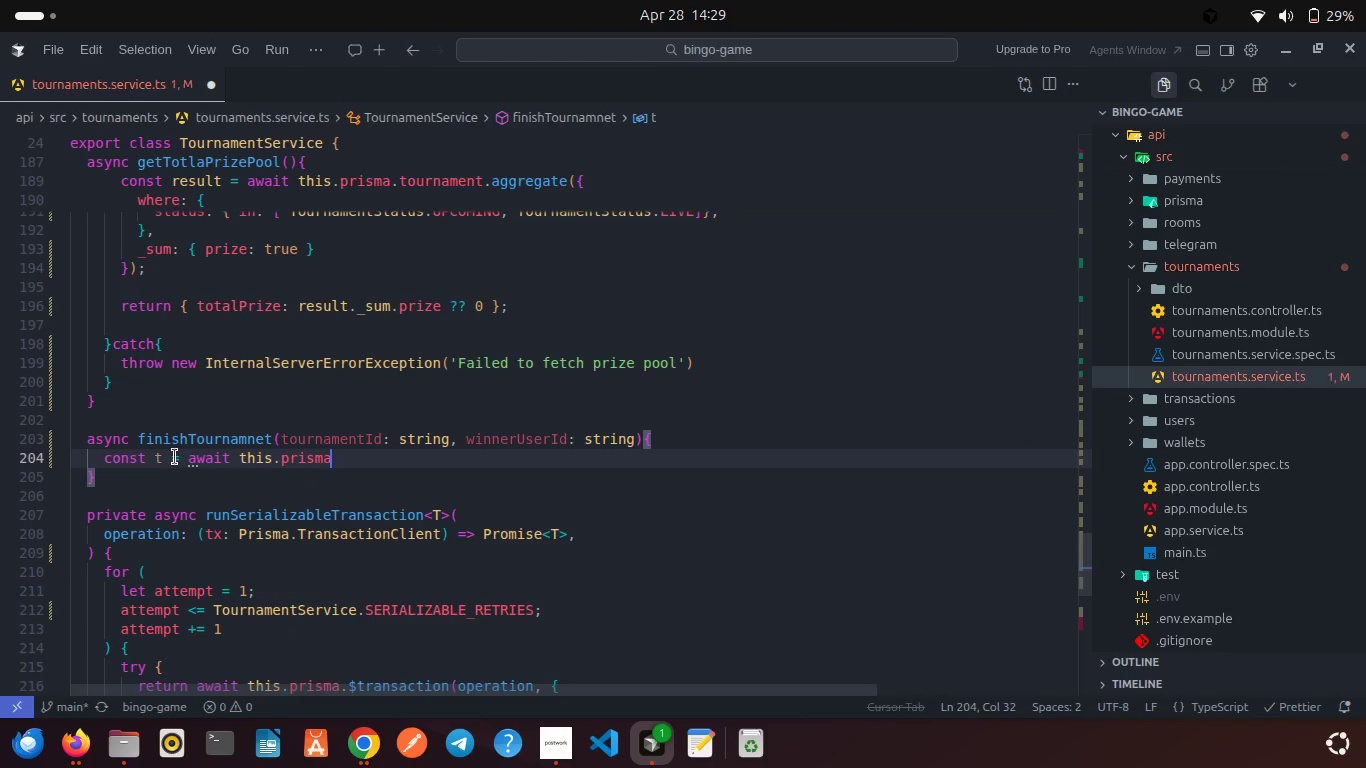 
type(.tour)
 